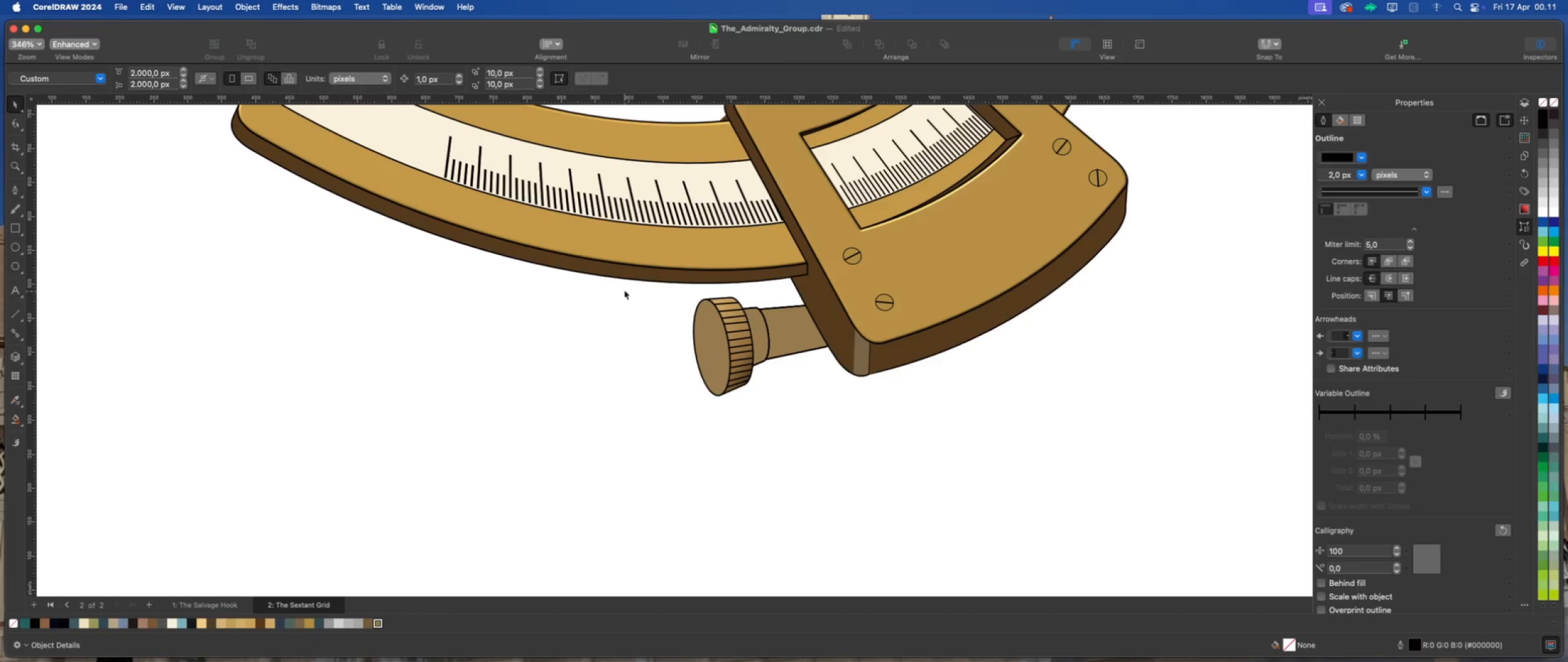 
left_click_drag(start_coordinate=[619, 282], to_coordinate=[878, 434])
 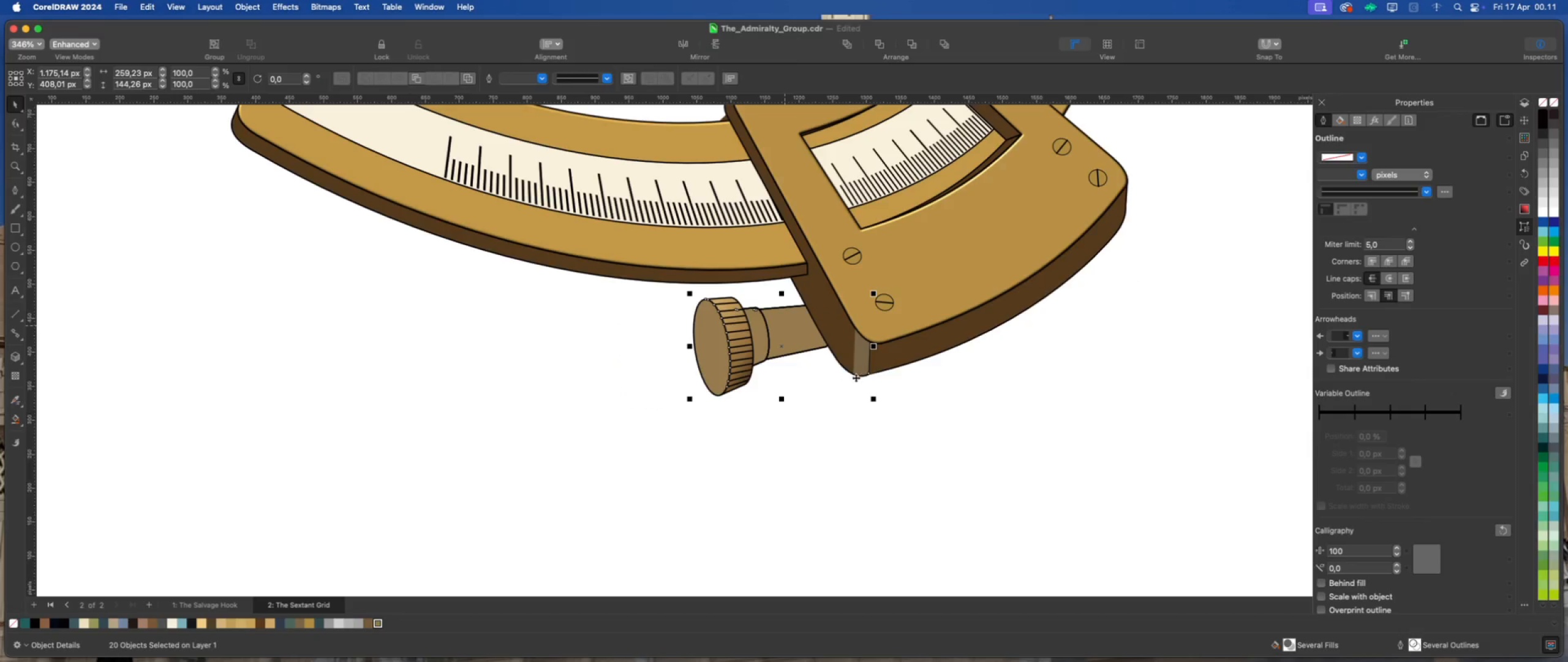 
hold_key(key=ShiftLeft, duration=0.5)
left_click([862, 362])
 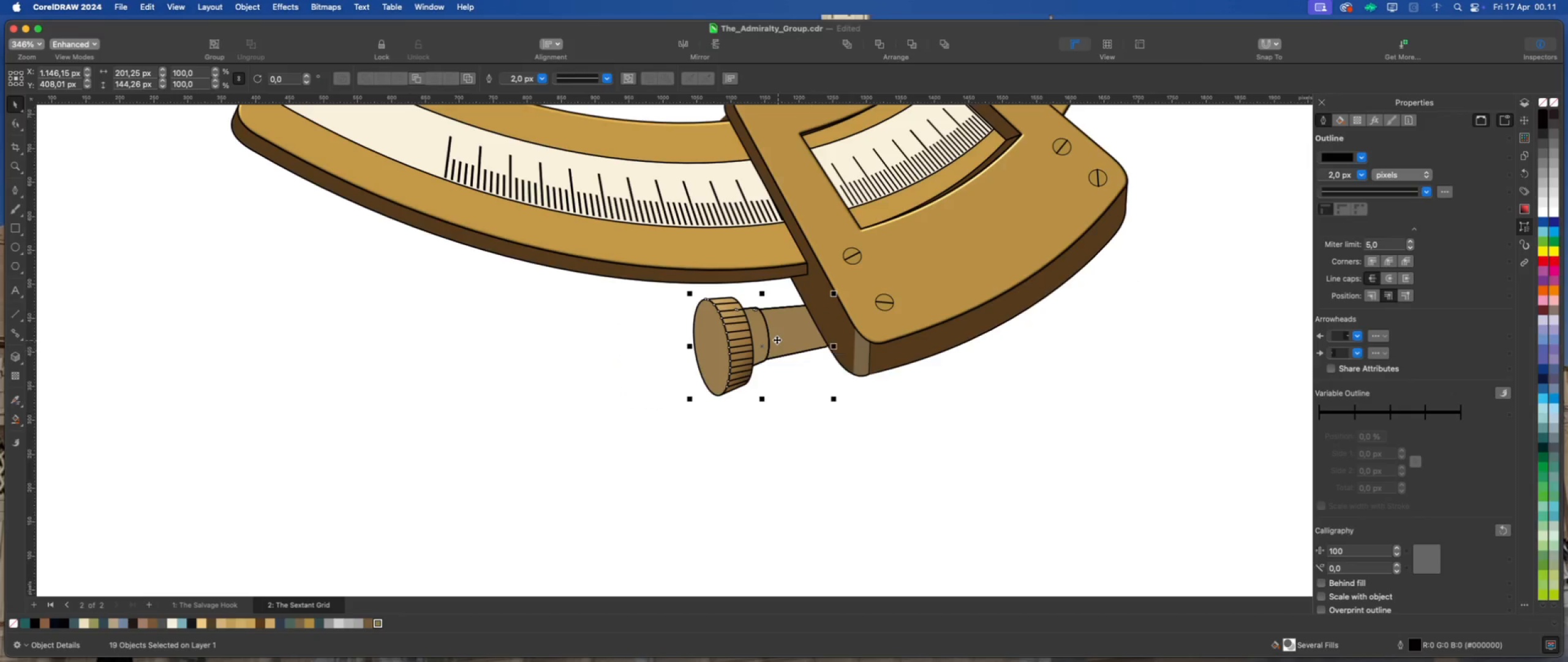 
right_click([778, 337])
 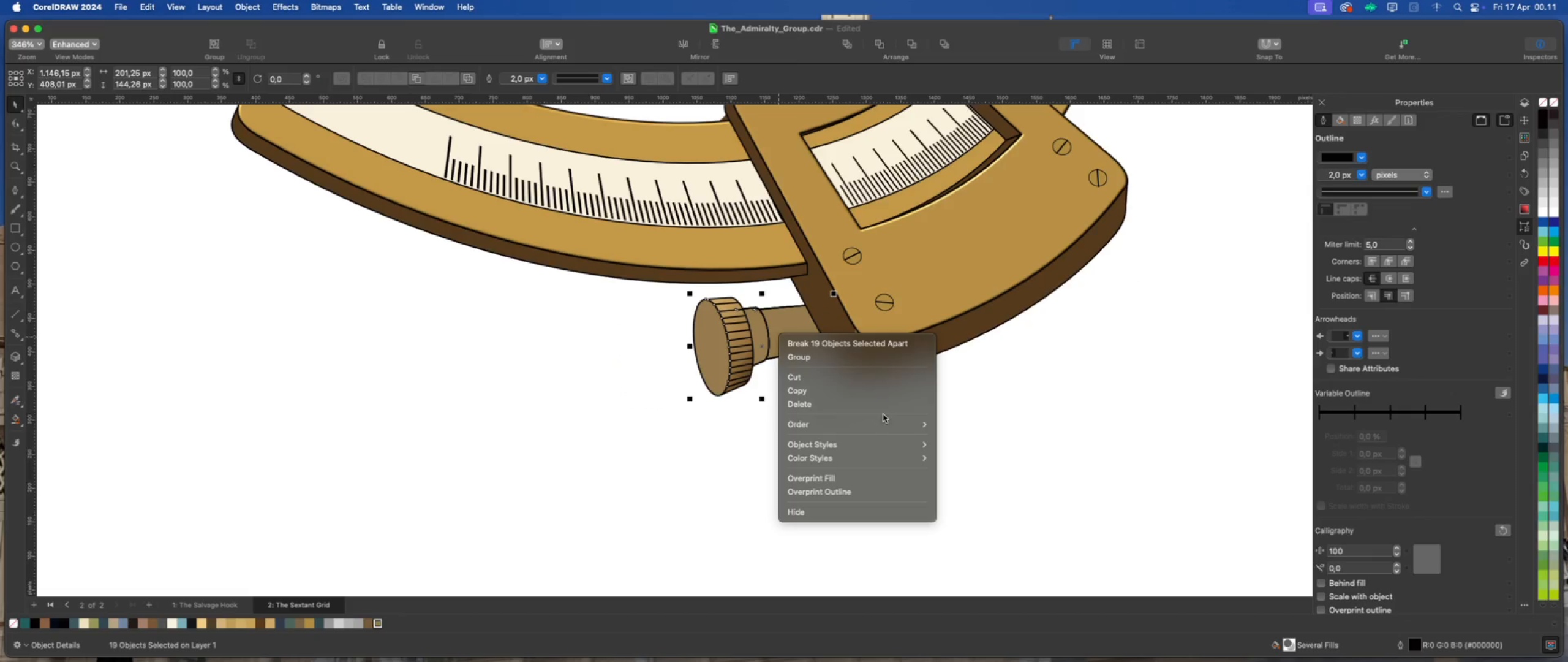 
left_click([959, 430])
 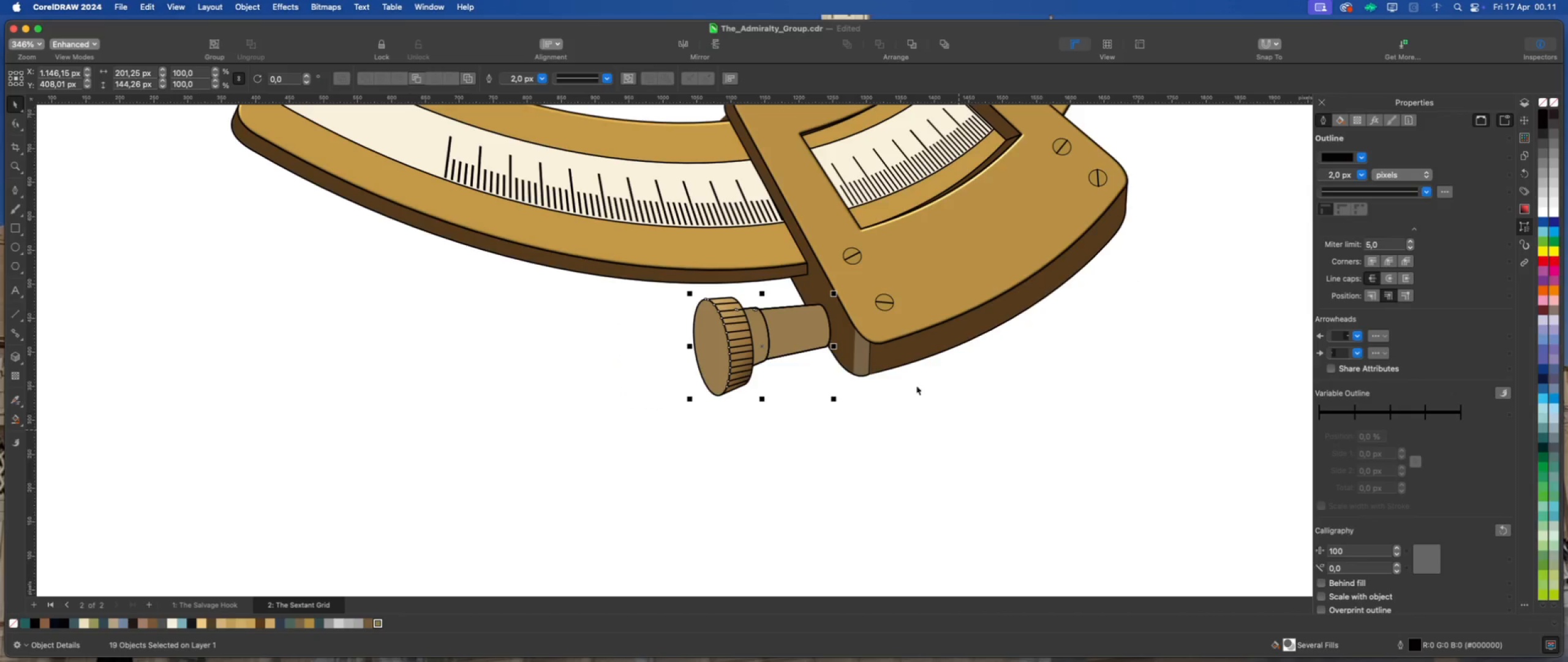 
left_click_drag(start_coordinate=[803, 332], to_coordinate=[808, 328])
 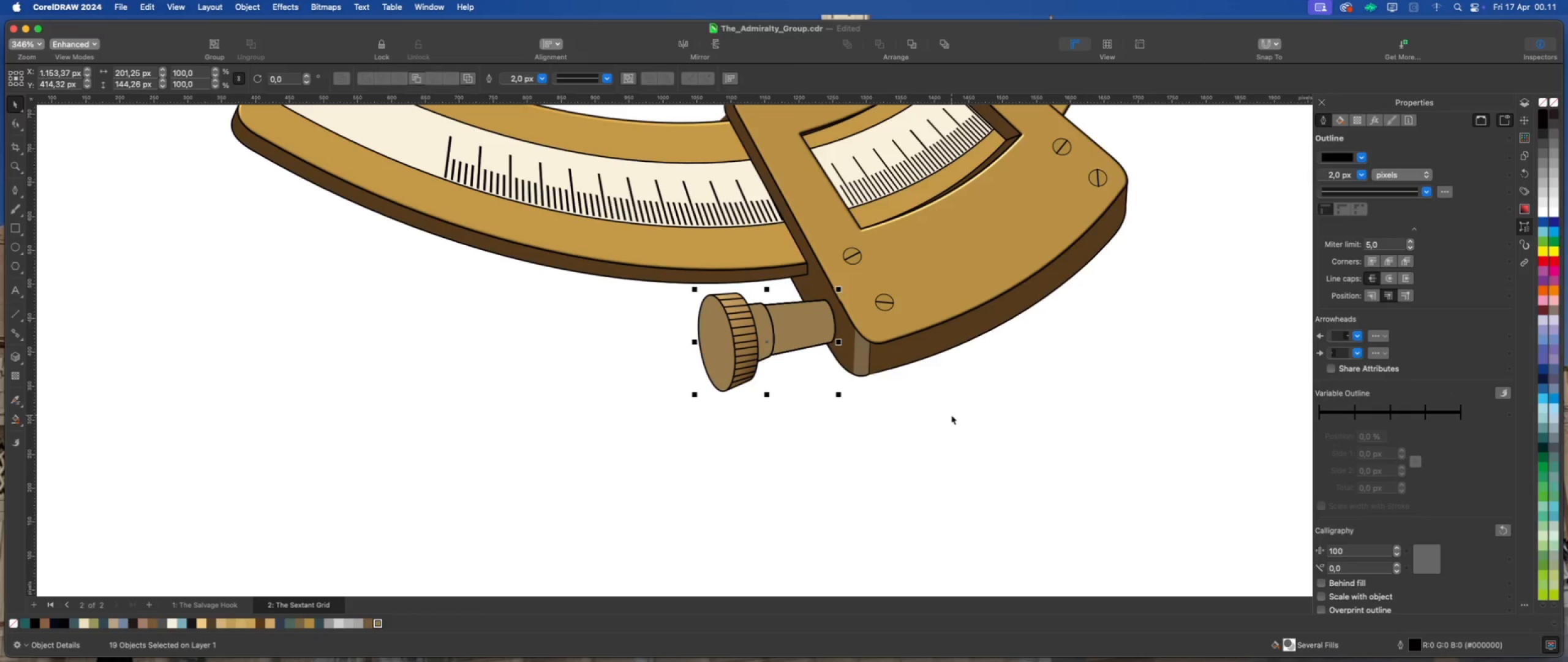 
left_click([851, 413])
 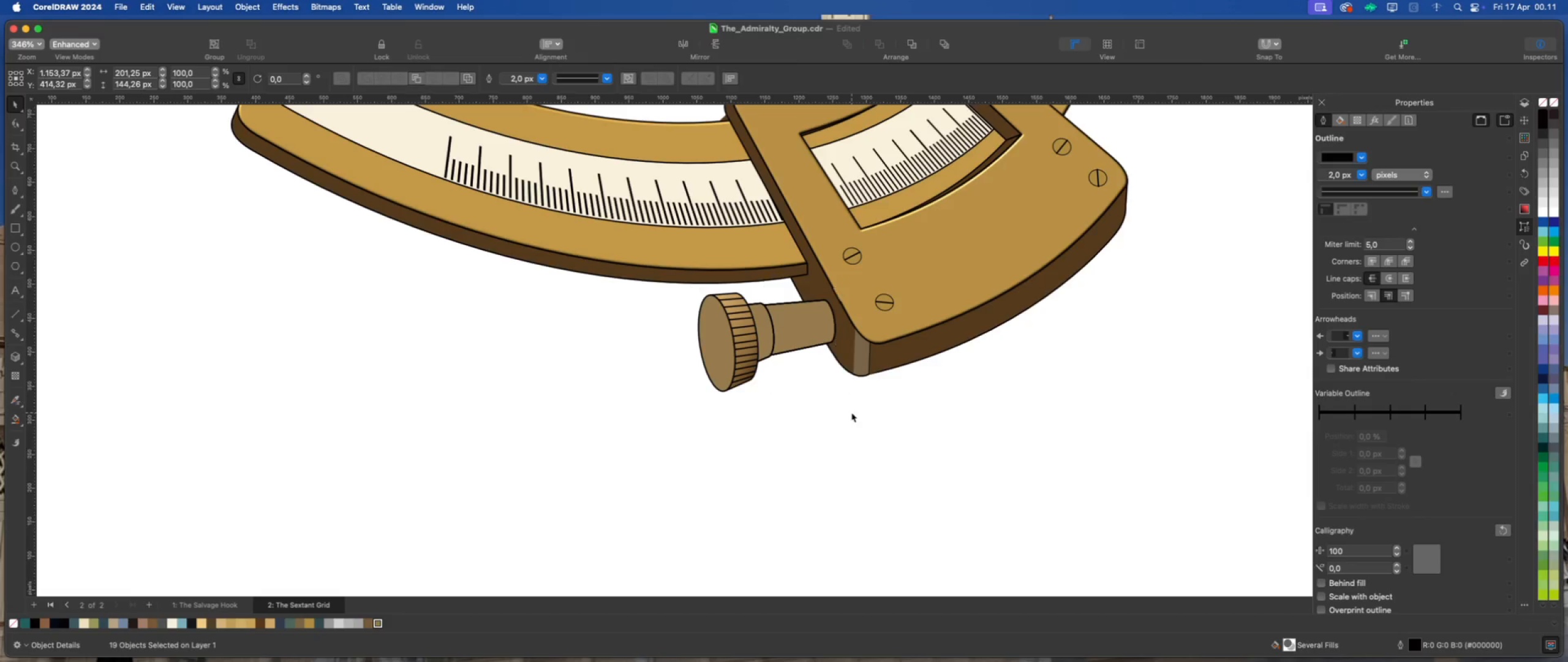 
left_click([804, 330])
 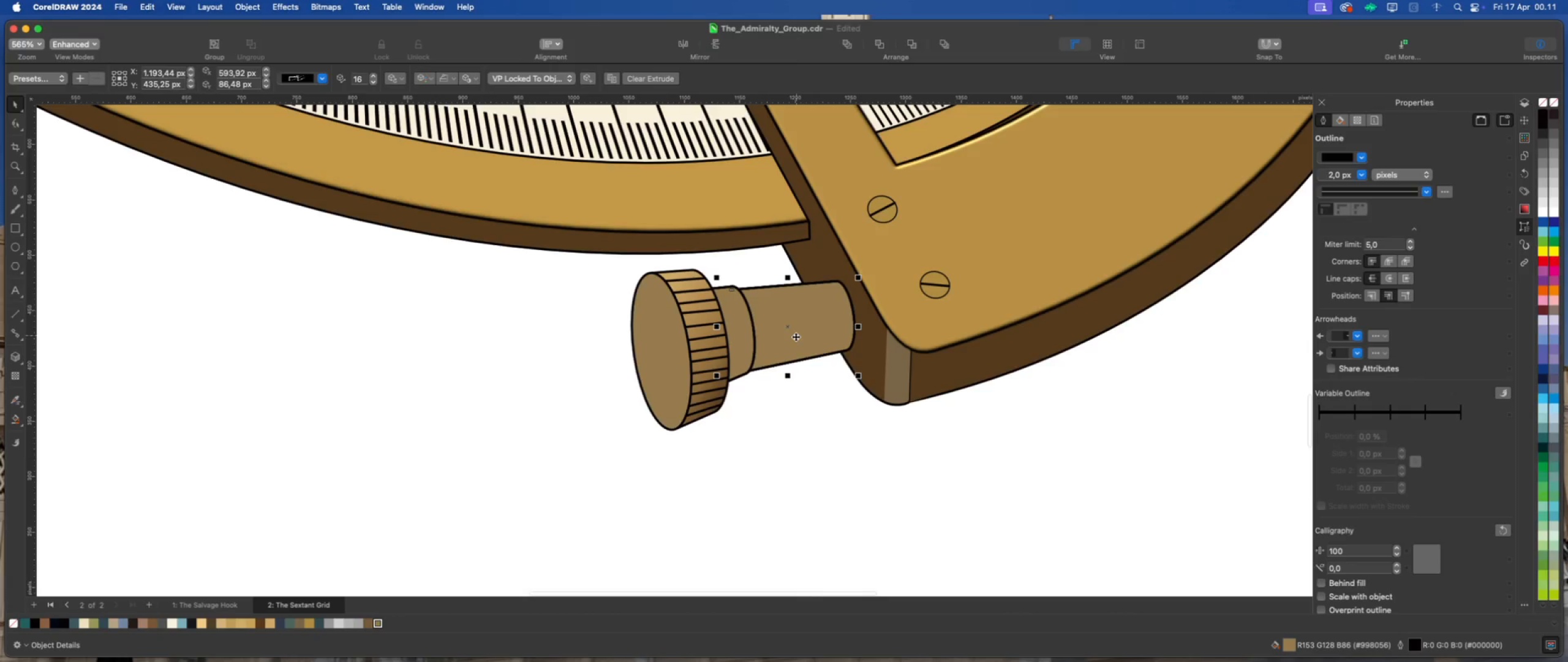 
scroll: coordinate [804, 330], scroll_direction: up, amount: 3.0
 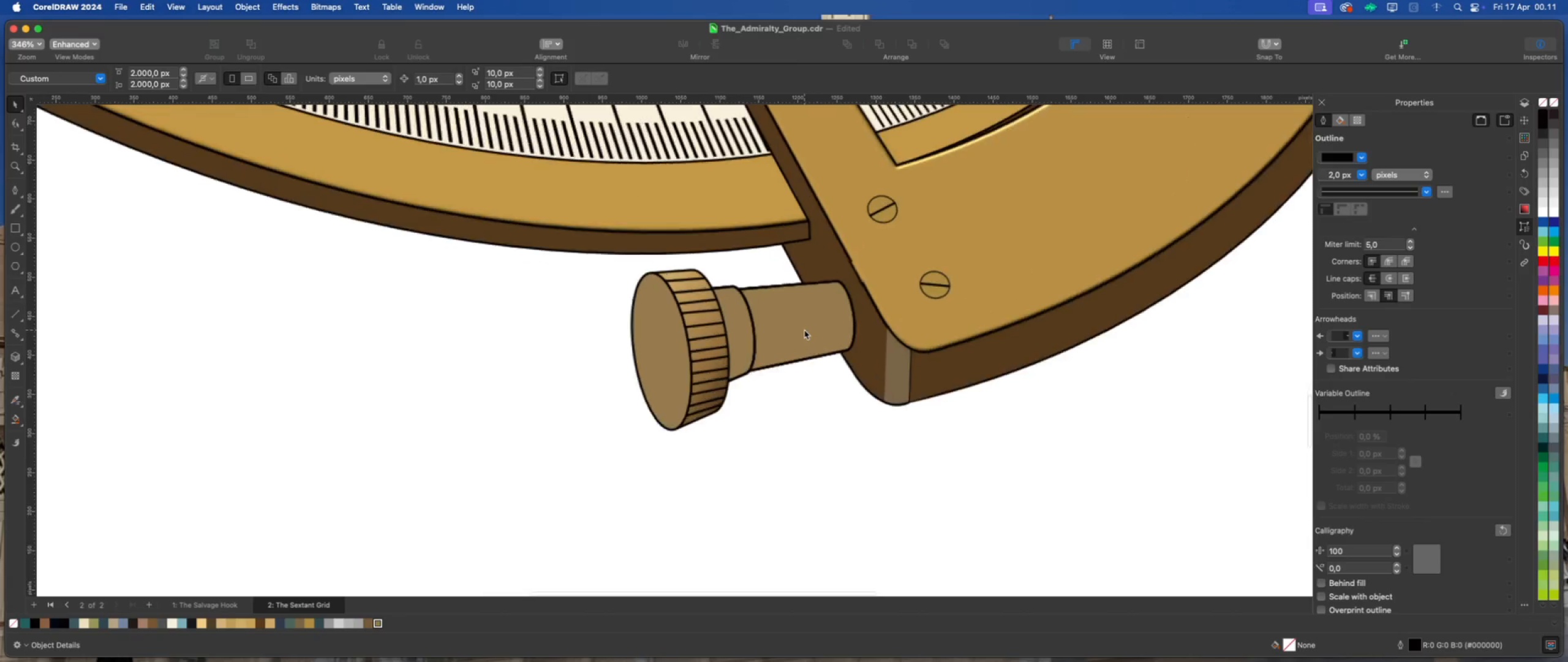 
scroll: coordinate [712, 376], scroll_direction: down, amount: 3.0
 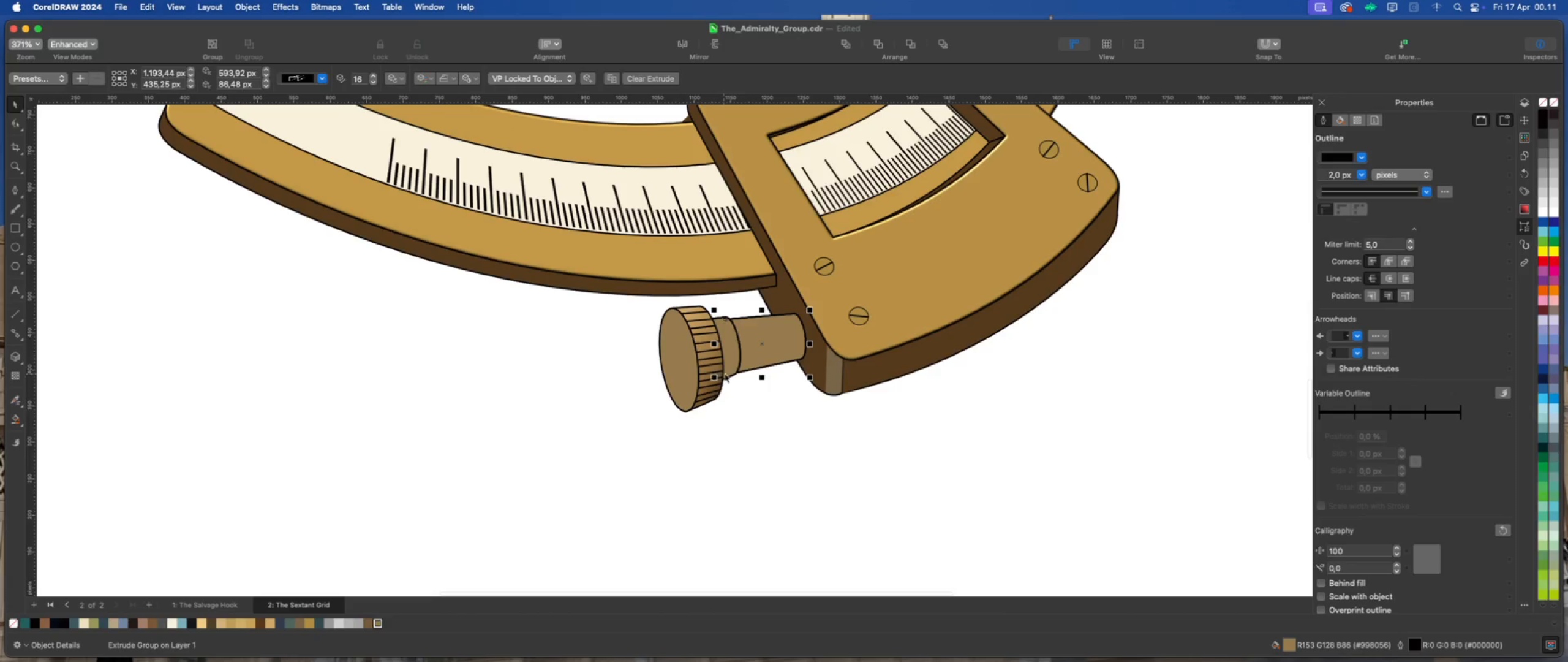 
scroll: coordinate [771, 354], scroll_direction: up, amount: 1.0
 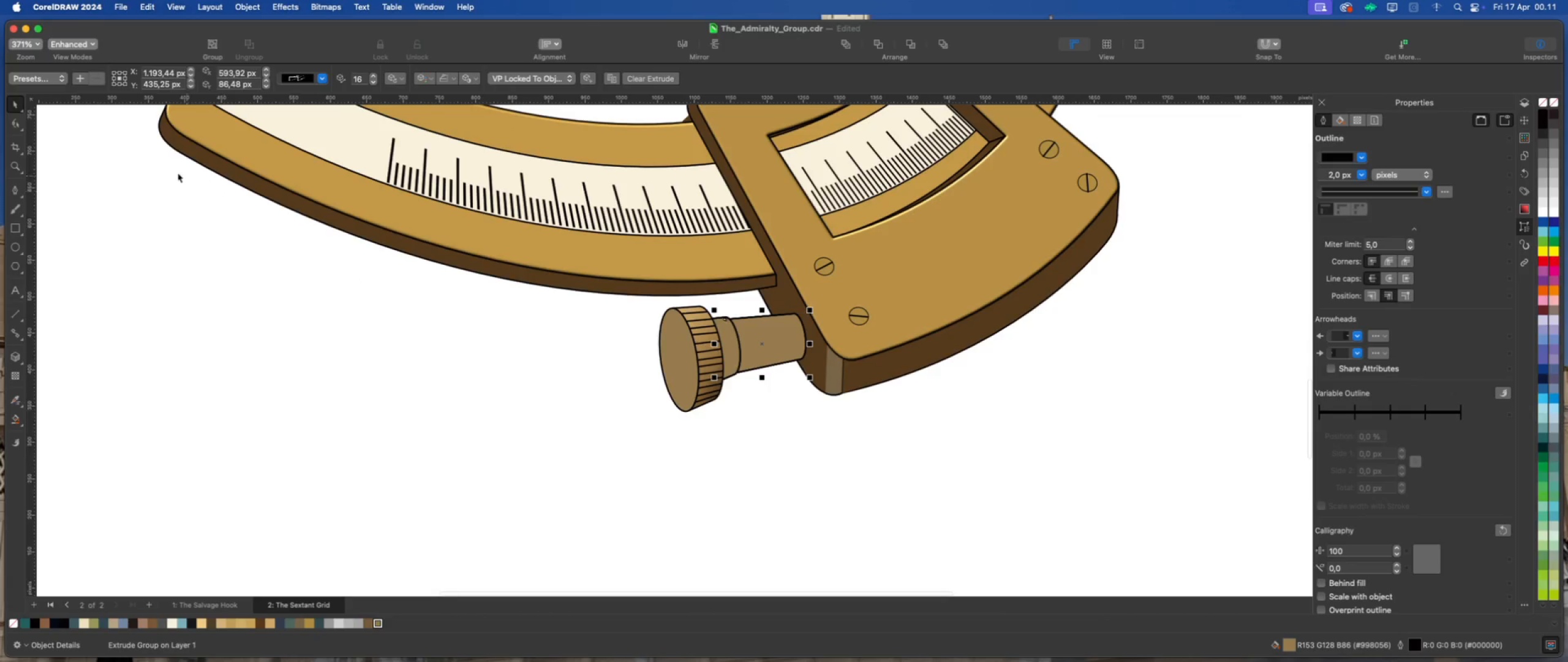 
left_click([16, 124])
 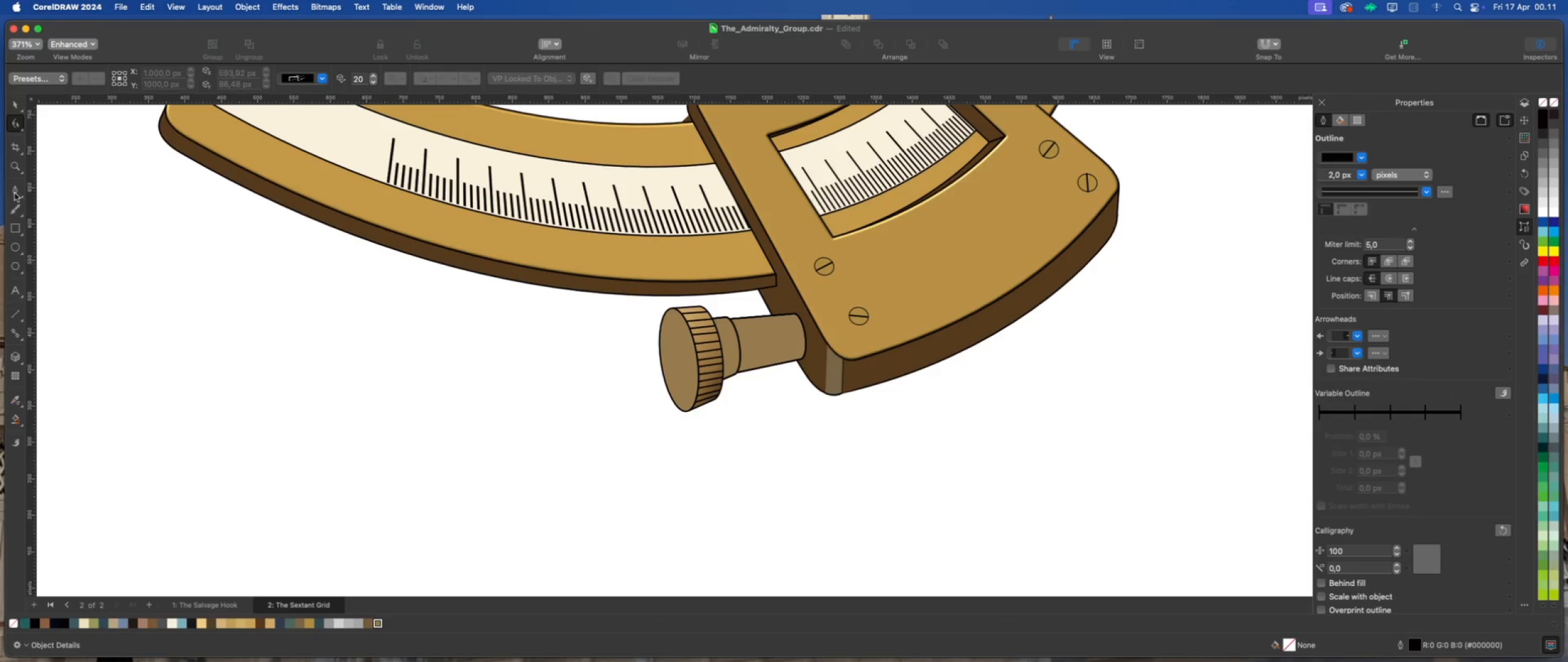 
left_click([14, 104])
 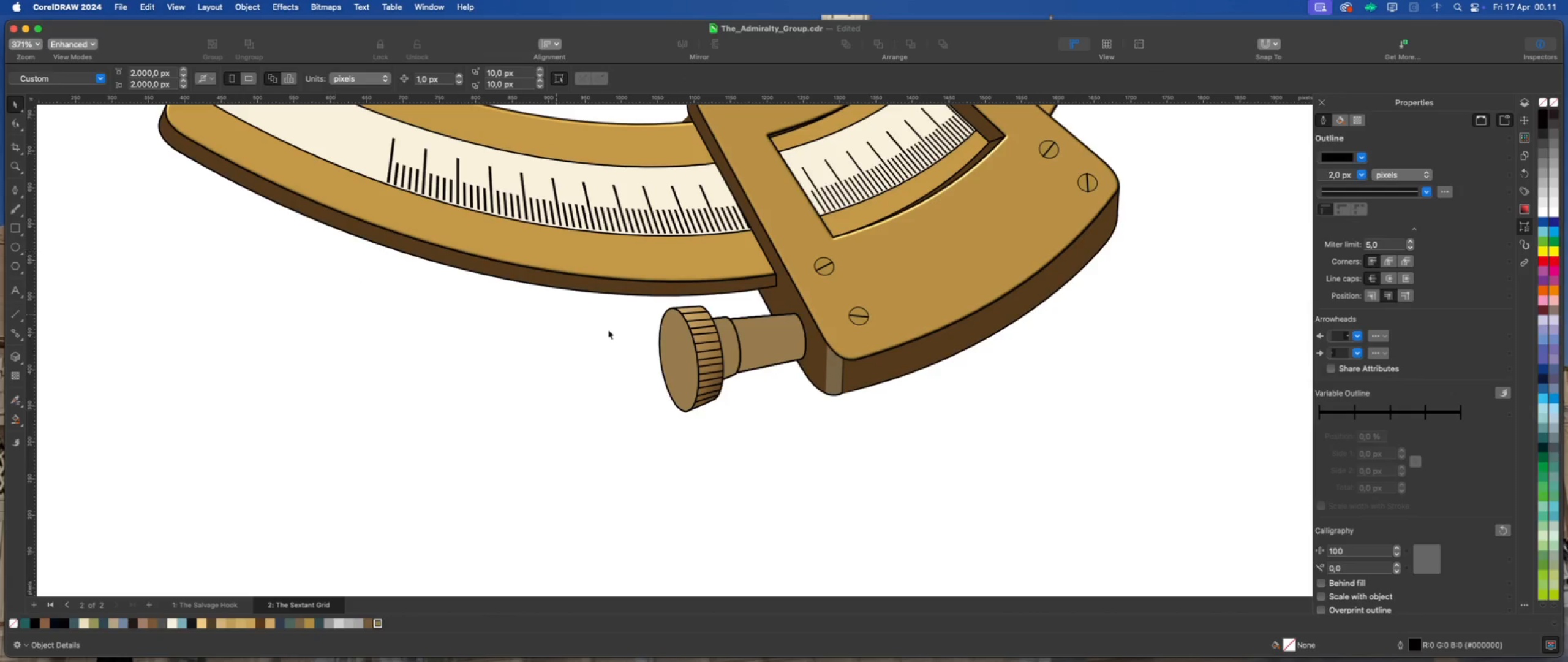 
left_click([774, 350])
 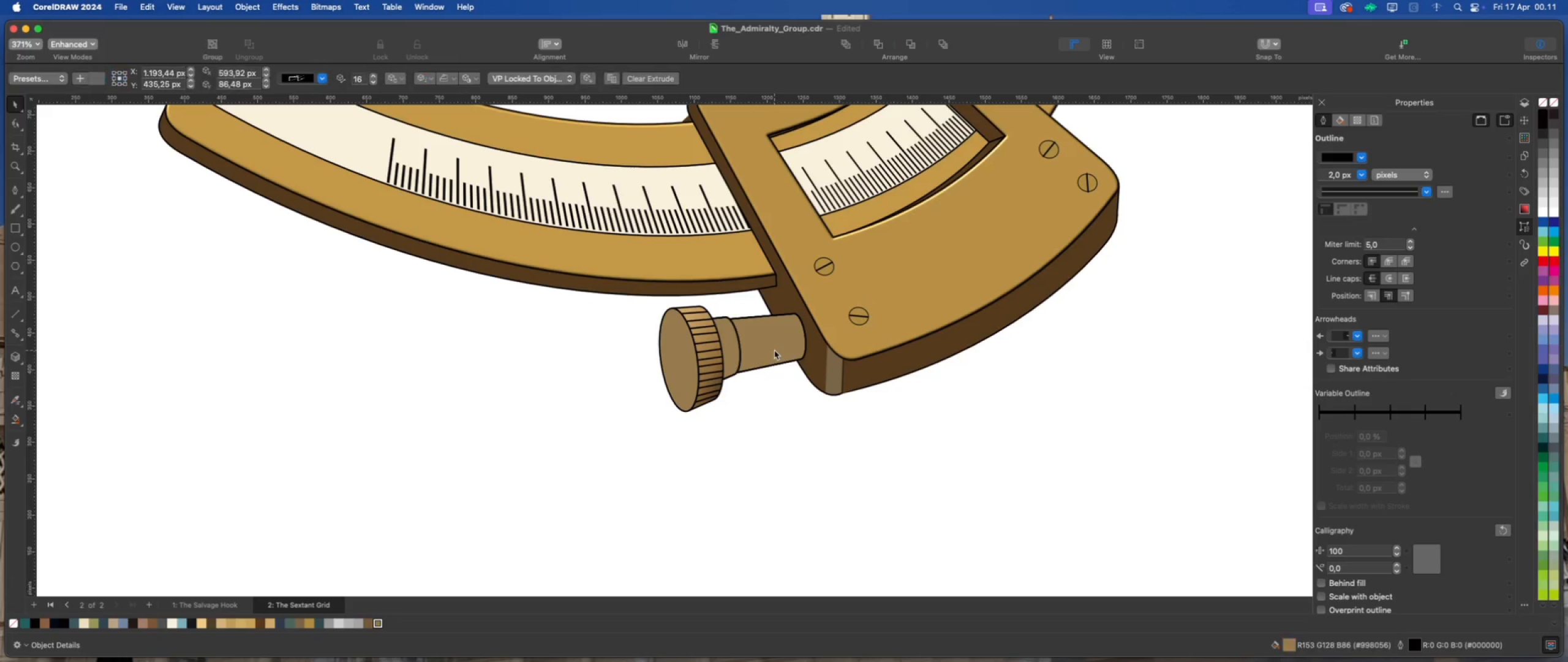 
scroll: coordinate [778, 346], scroll_direction: up, amount: 2.0
 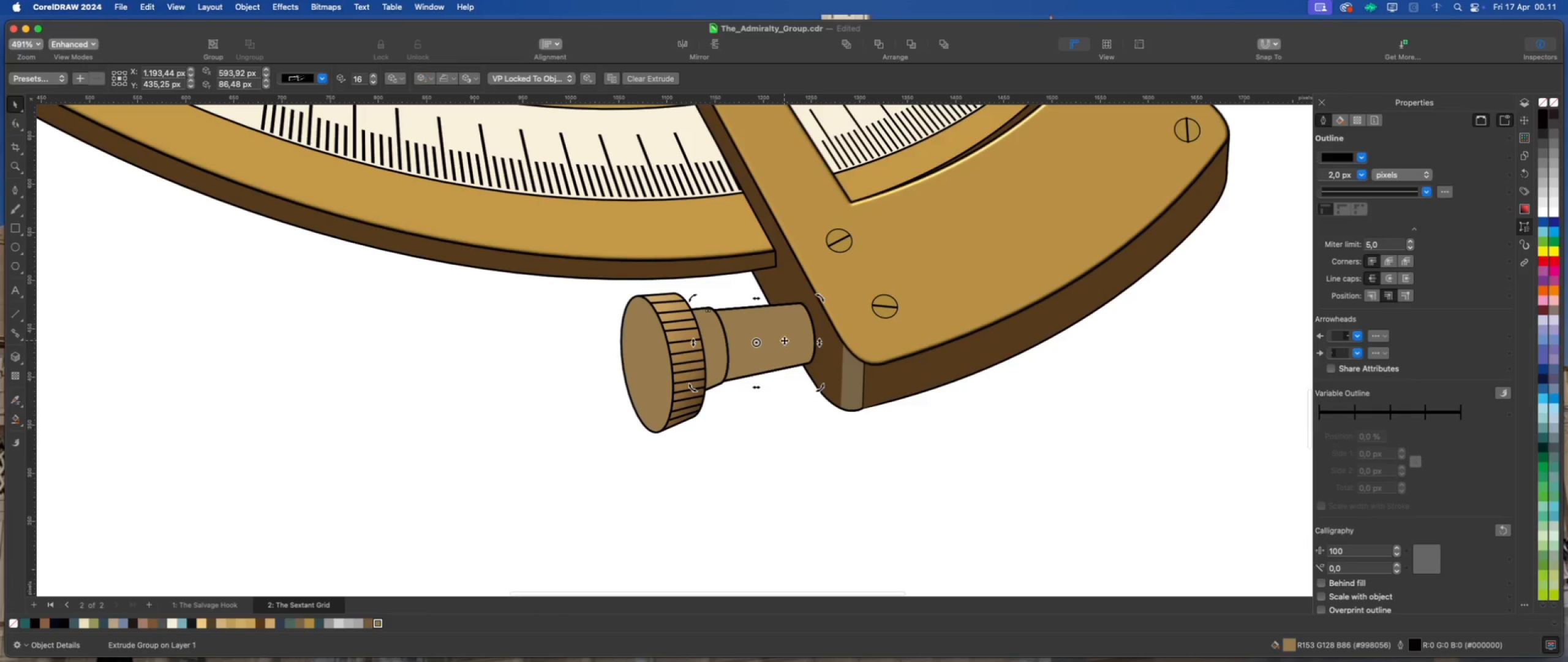 
left_click_drag(start_coordinate=[819, 341], to_coordinate=[820, 332])
 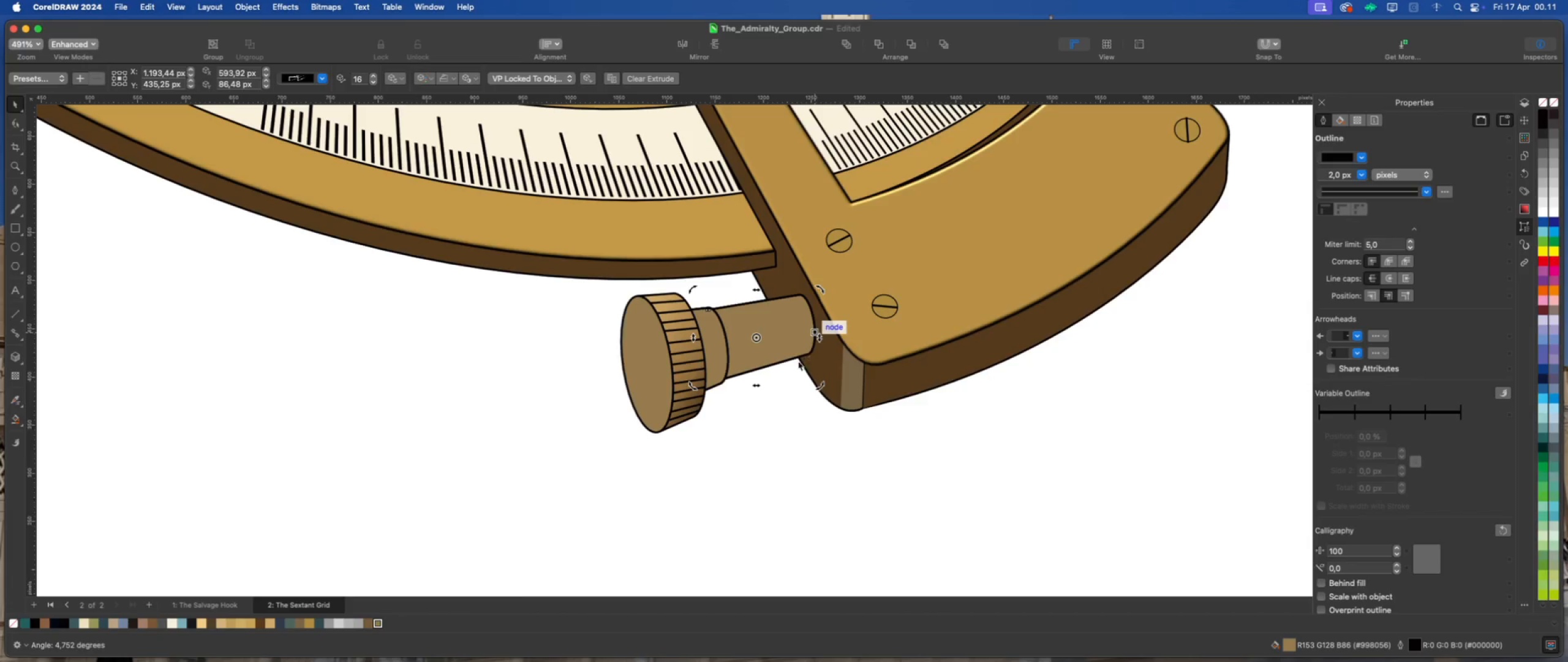 
left_click([758, 404])
 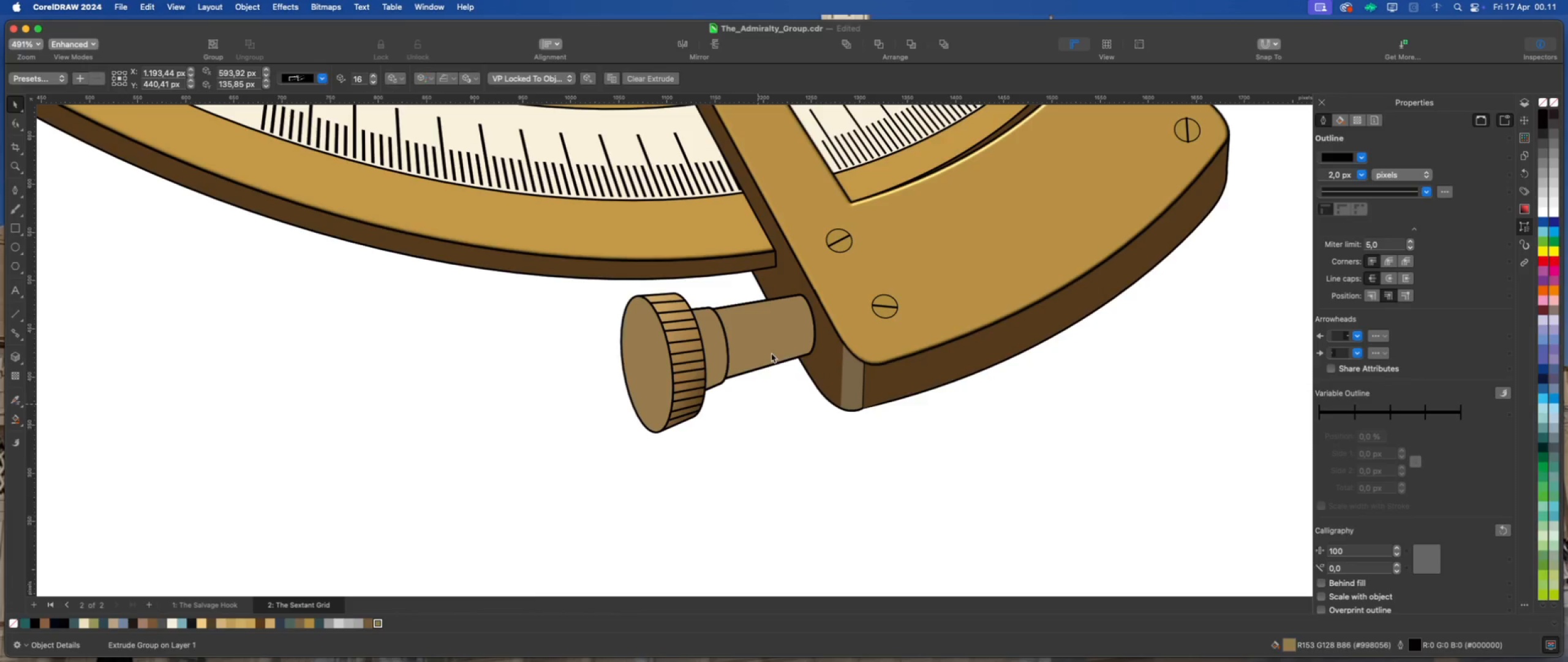 
left_click([775, 341])
 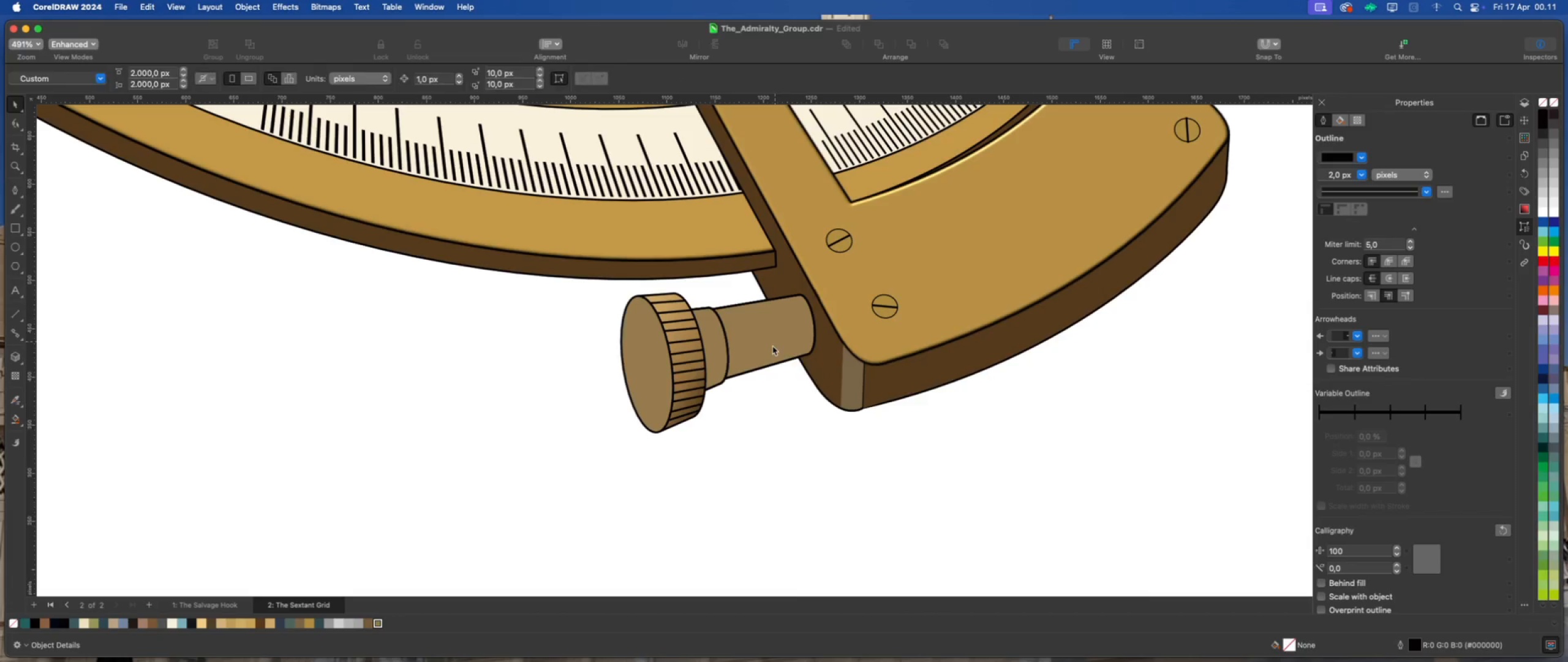 
left_click([761, 405])
 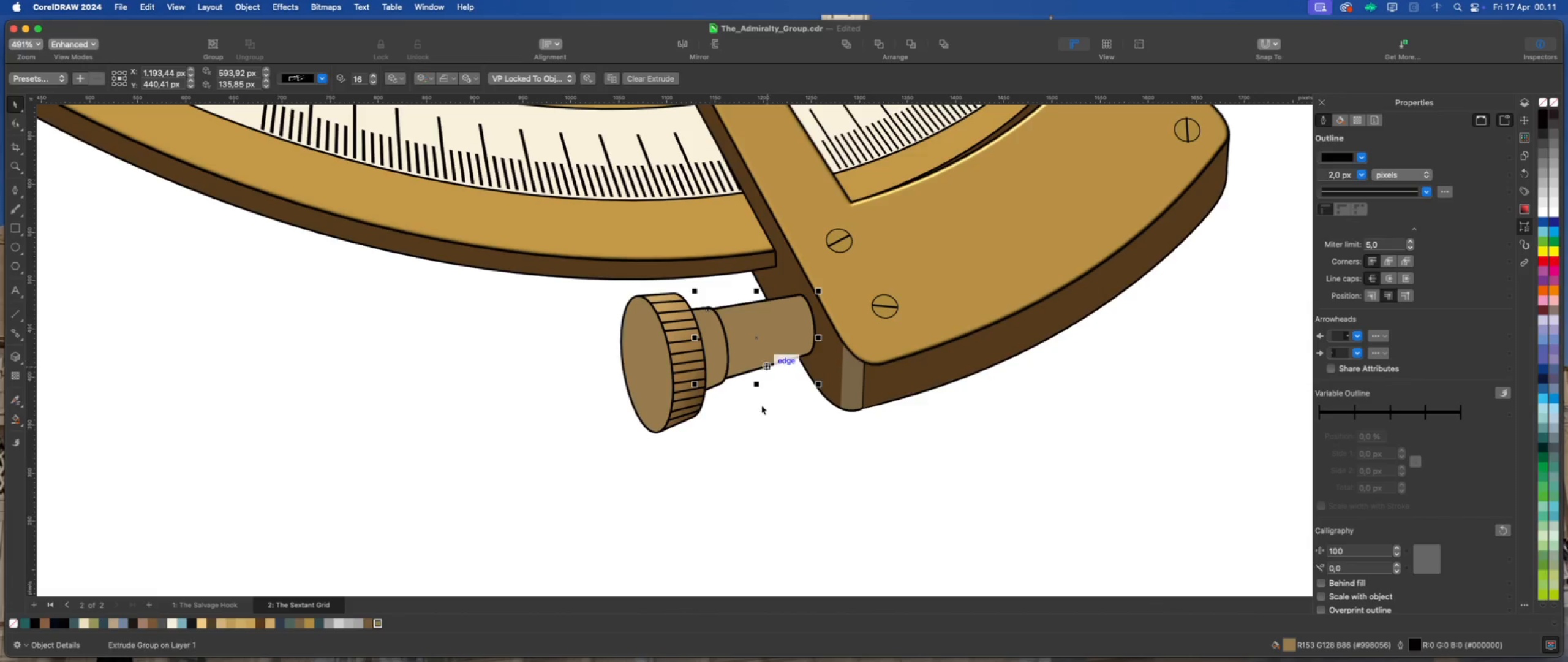 
scroll: coordinate [611, 427], scroll_direction: down, amount: 7.0
 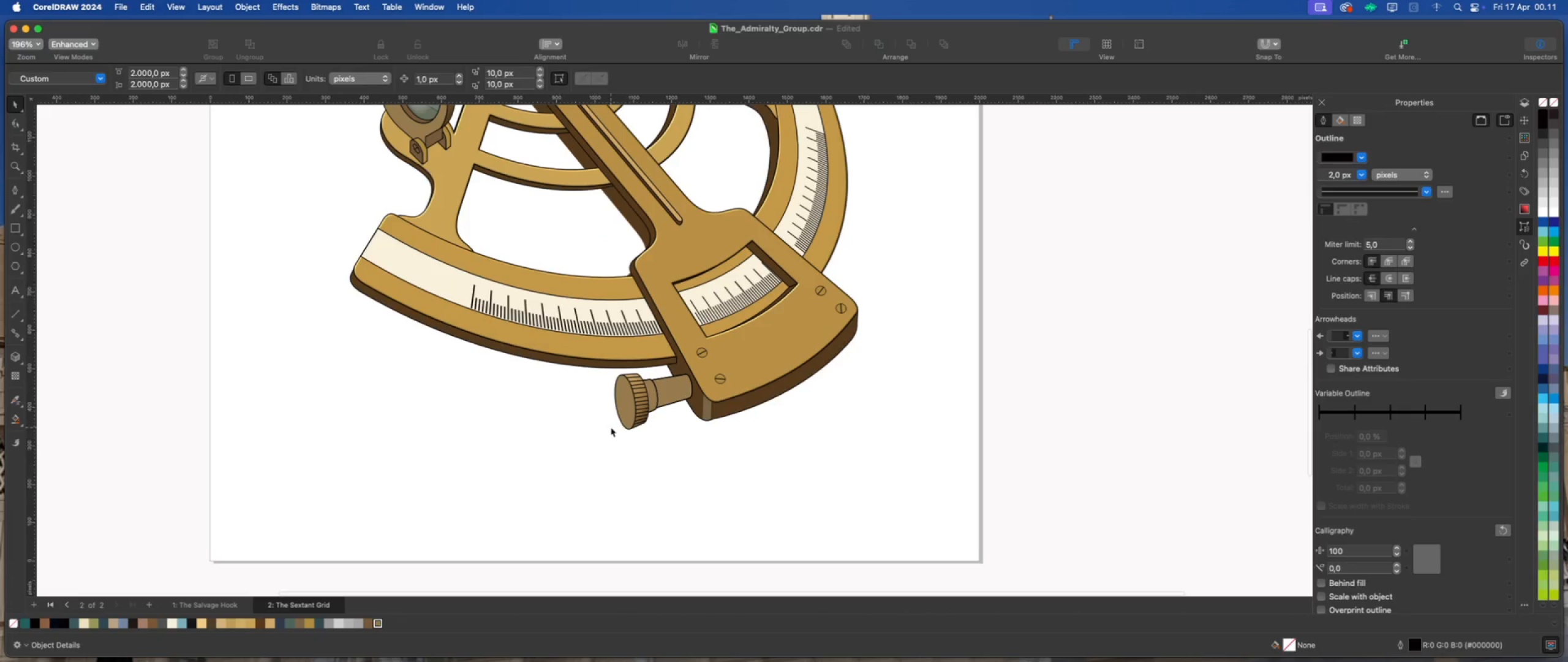 
scroll: coordinate [663, 398], scroll_direction: up, amount: 8.0
 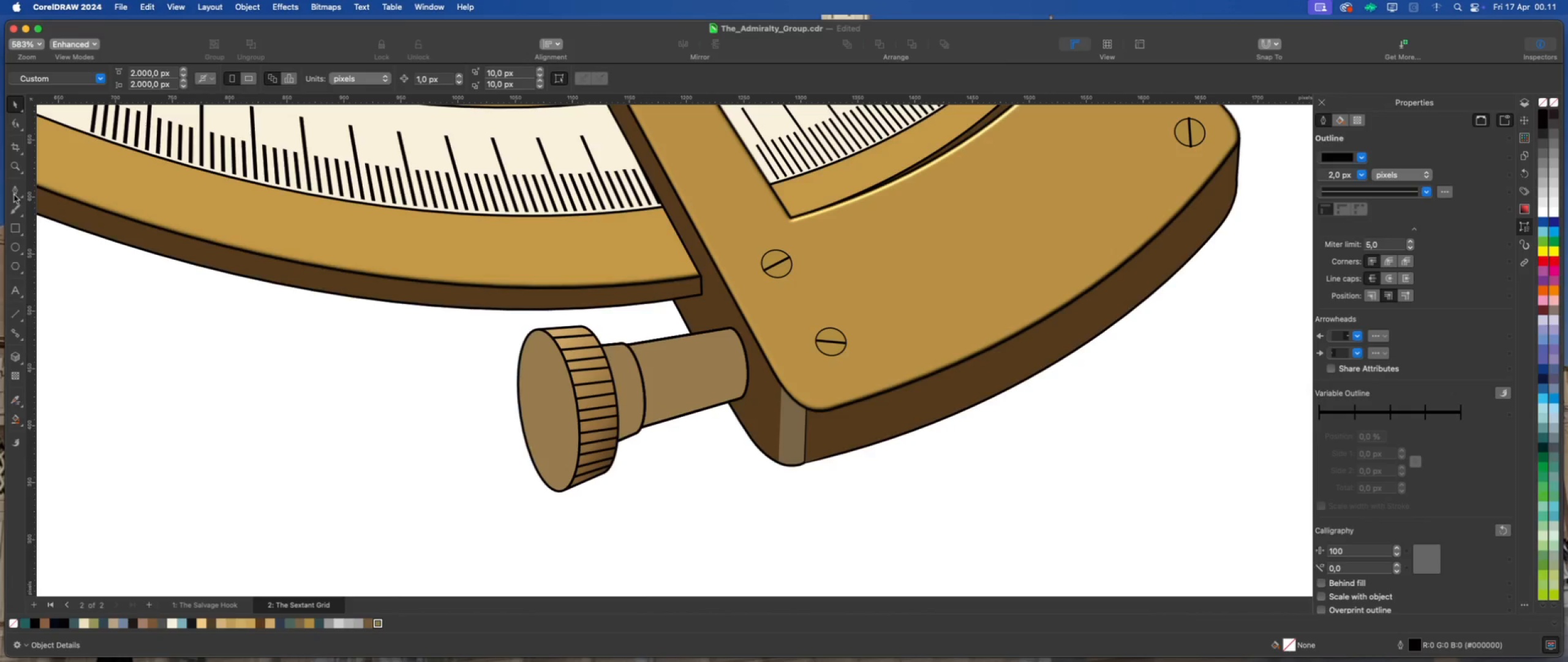 
left_click([14, 195])
 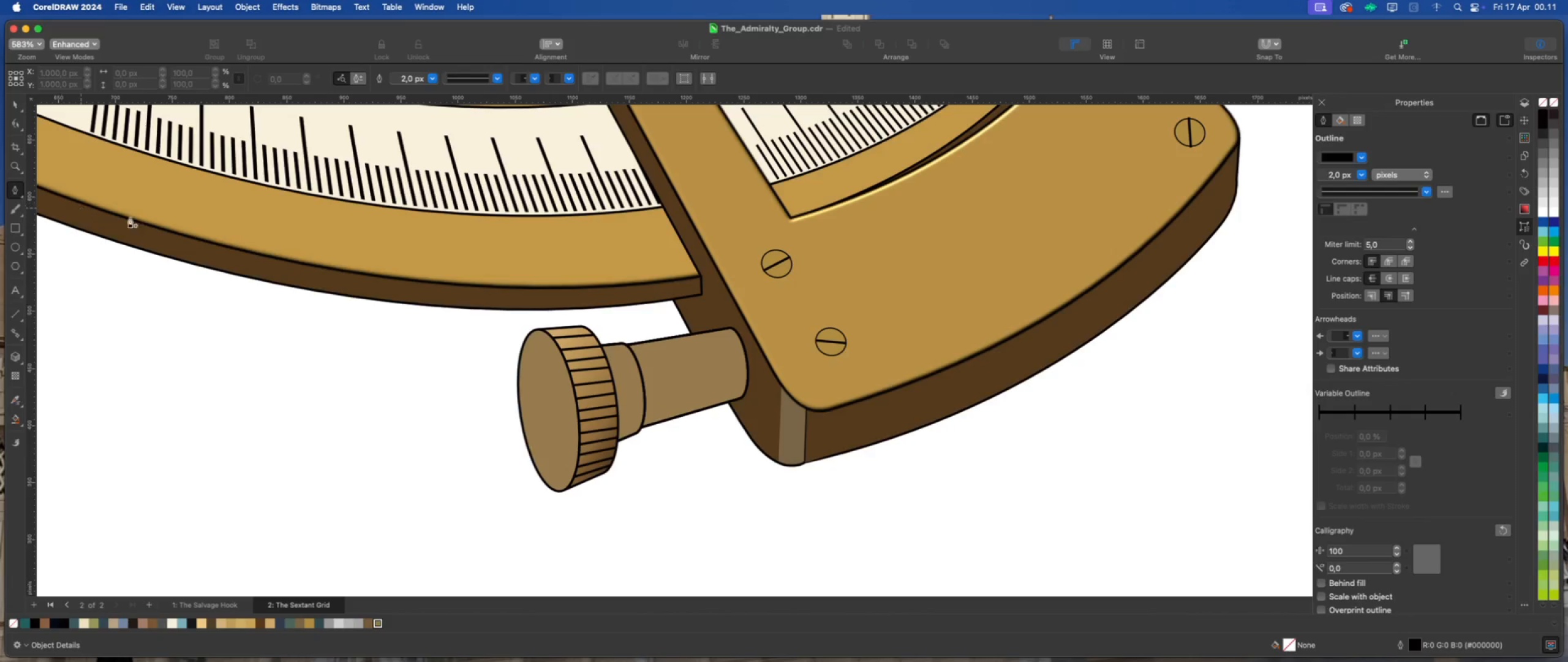 
scroll: coordinate [733, 405], scroll_direction: up, amount: 6.0
 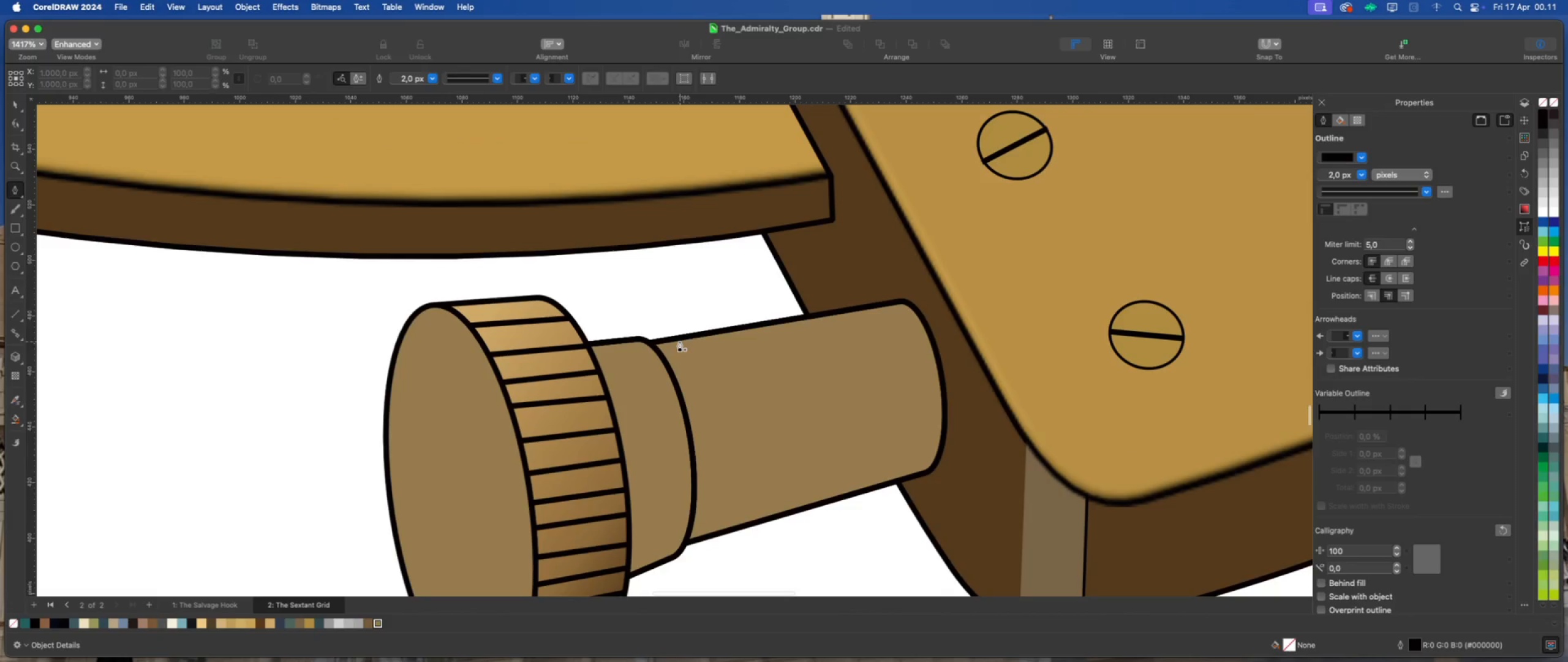 
left_click([676, 338])
 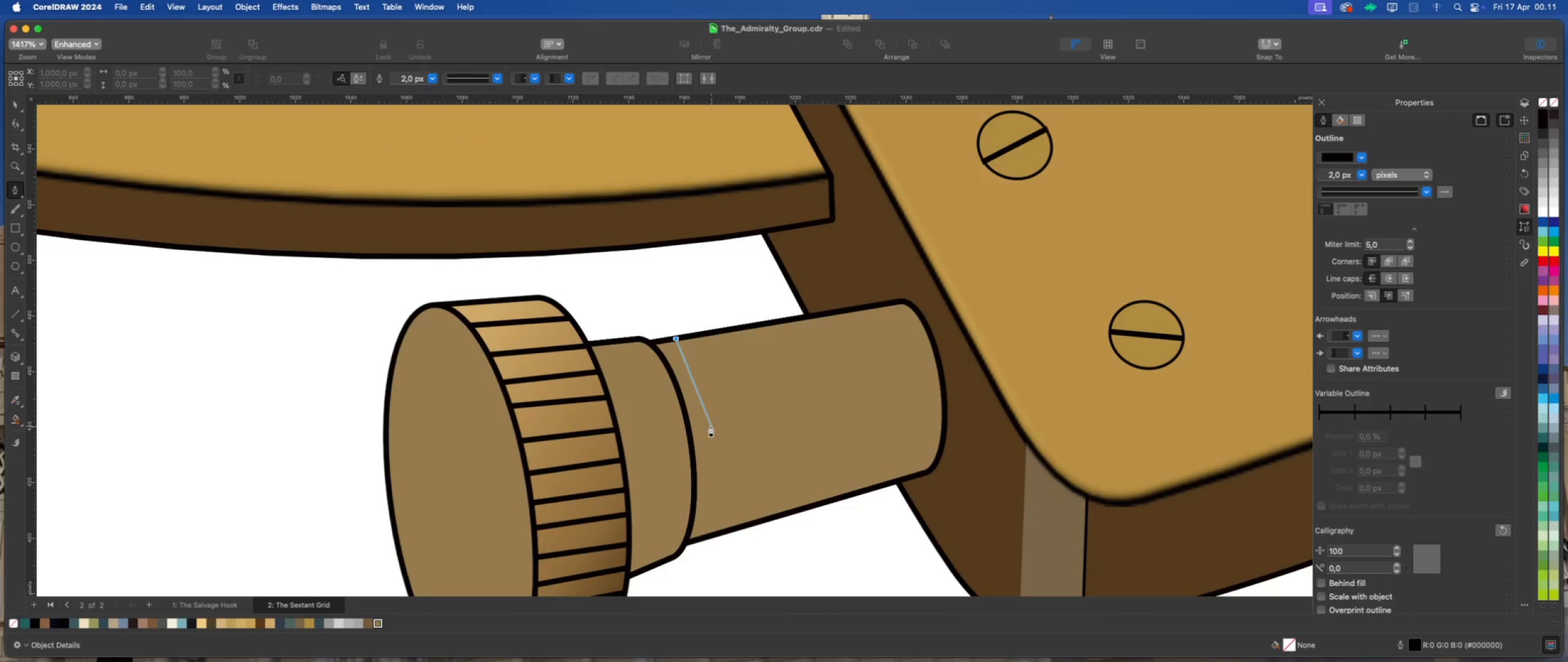 
left_click_drag(start_coordinate=[709, 433], to_coordinate=[707, 501])
 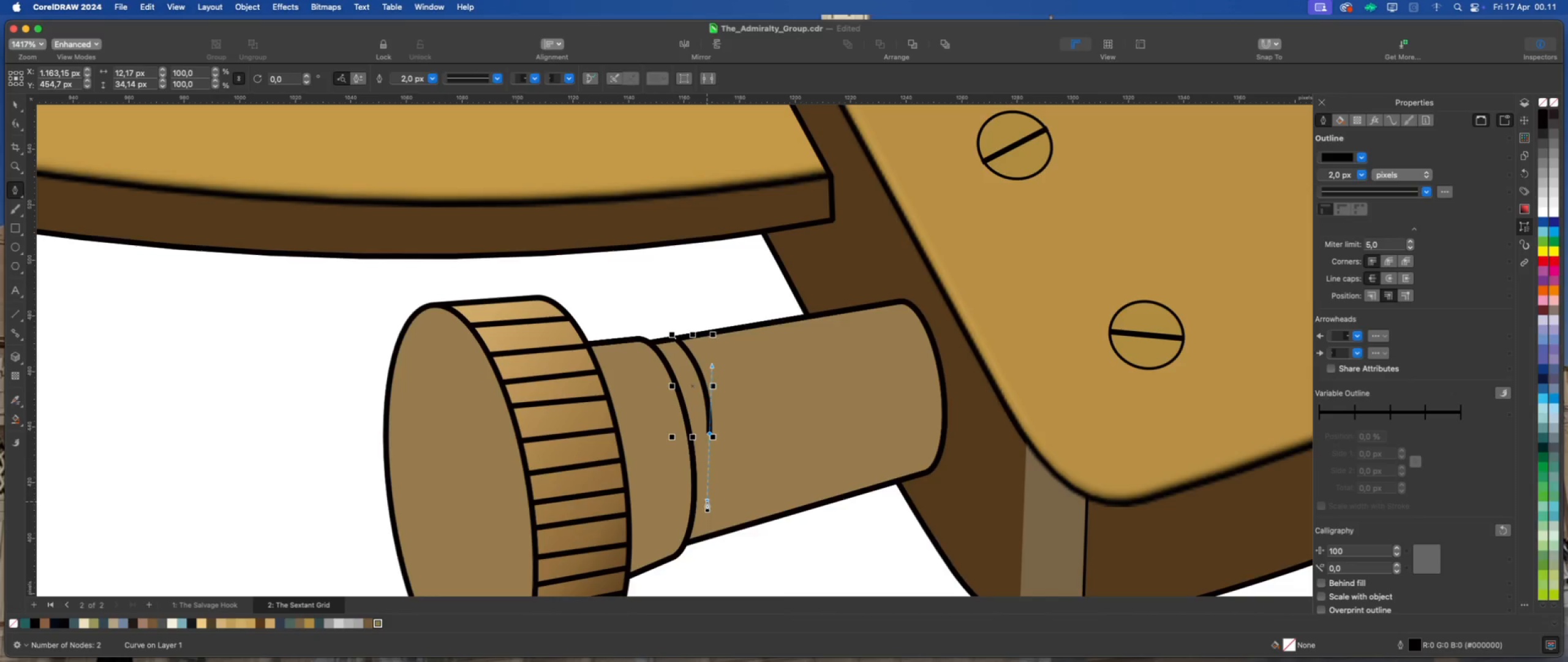 
key(Escape)
 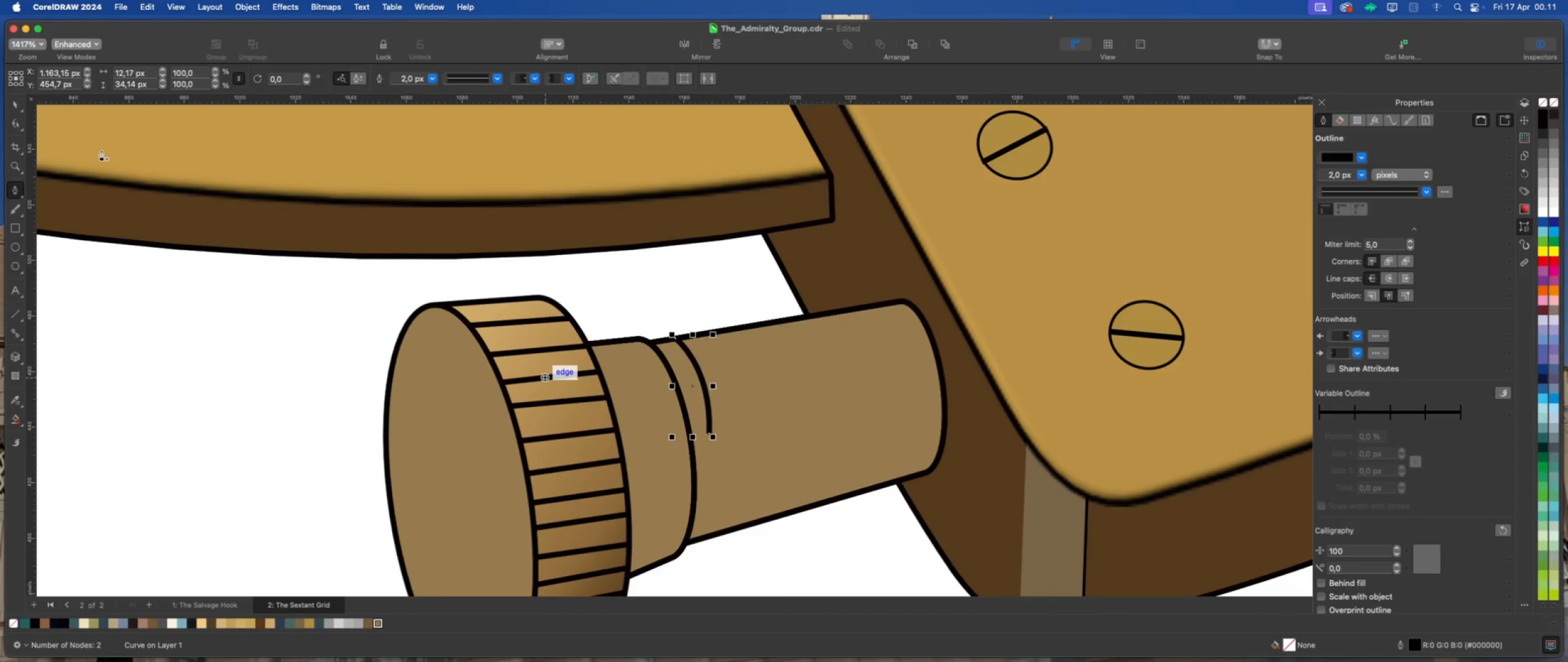 
left_click([15, 104])
 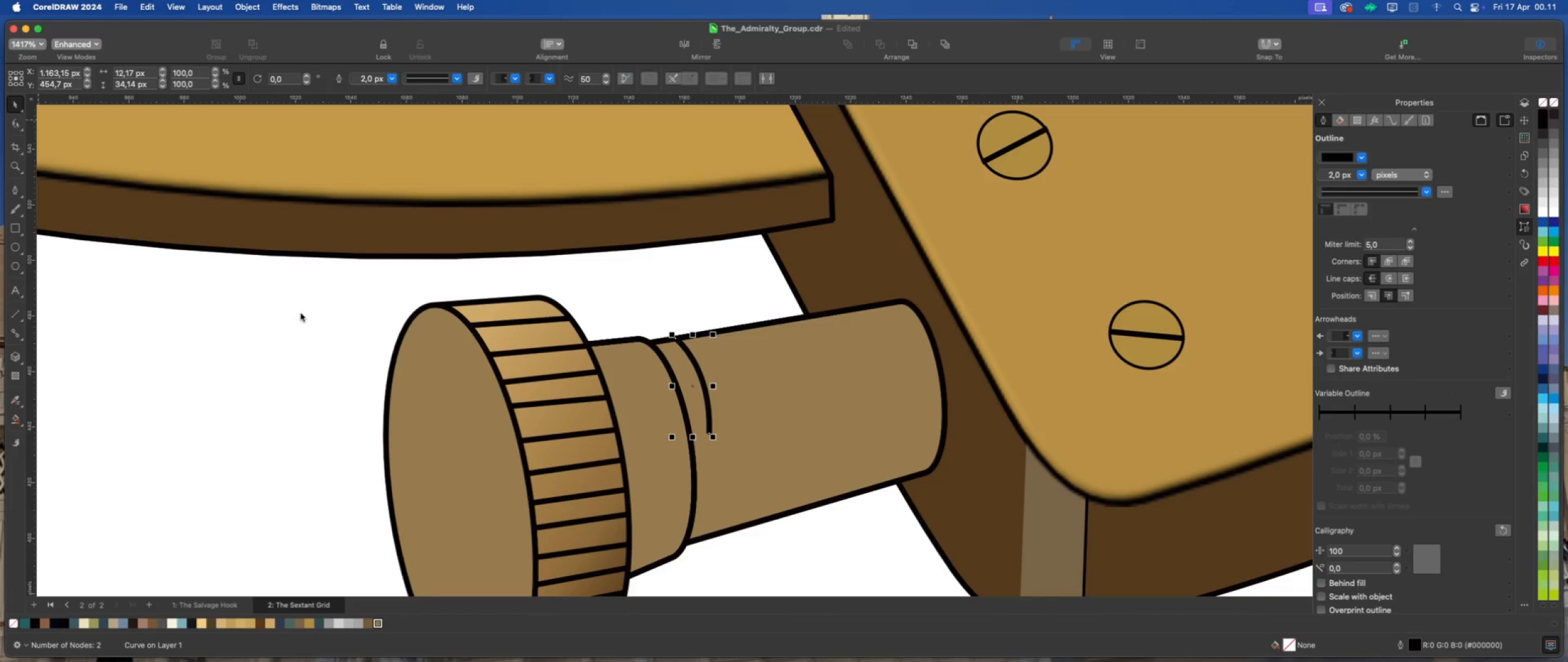 
key(Meta+D)
 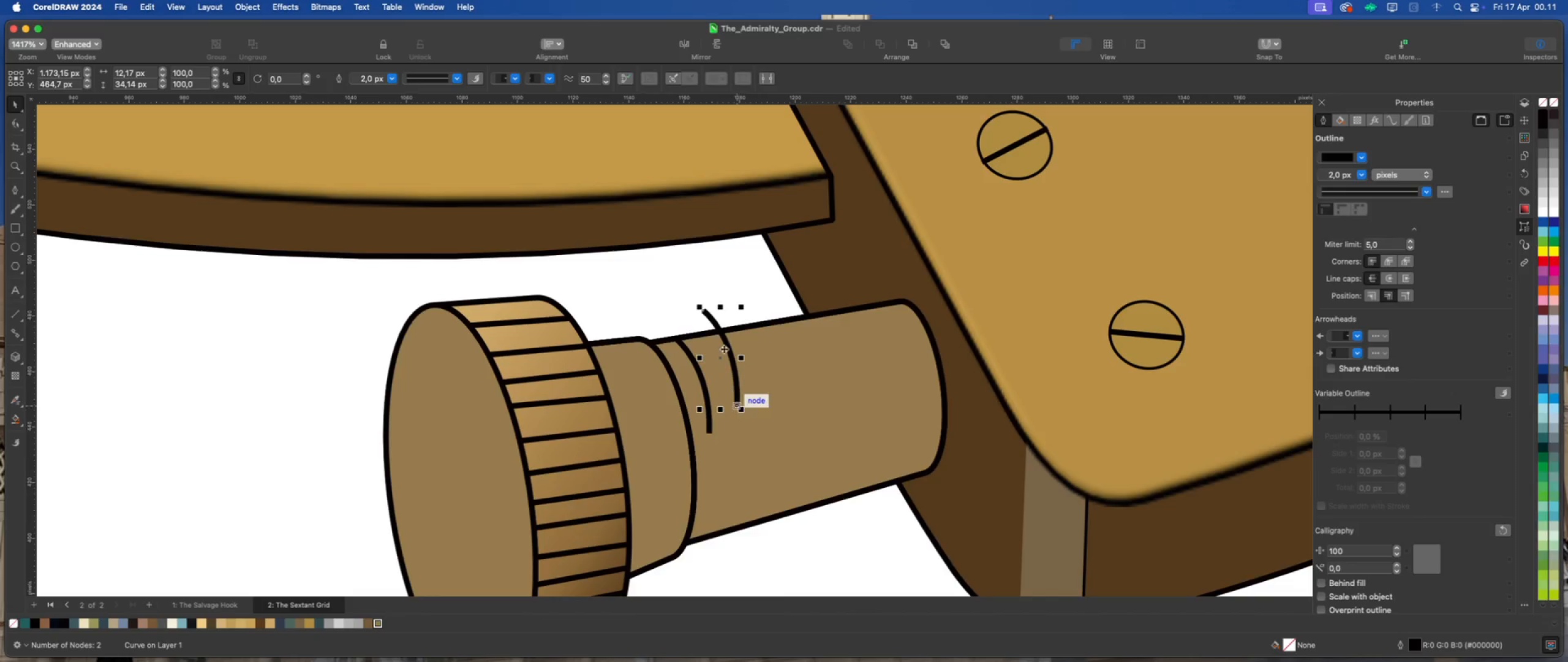 
left_click_drag(start_coordinate=[719, 333], to_coordinate=[714, 357])
 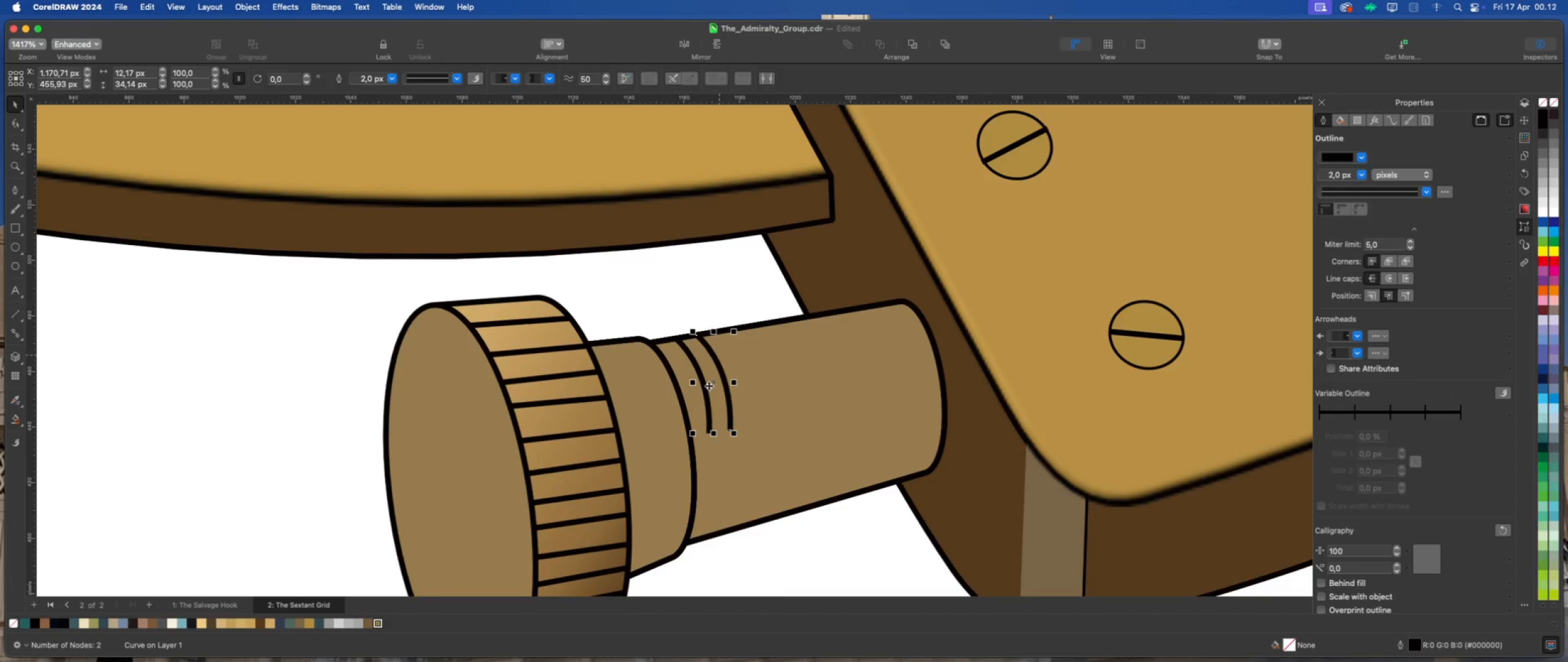 
key(Meta+D)
 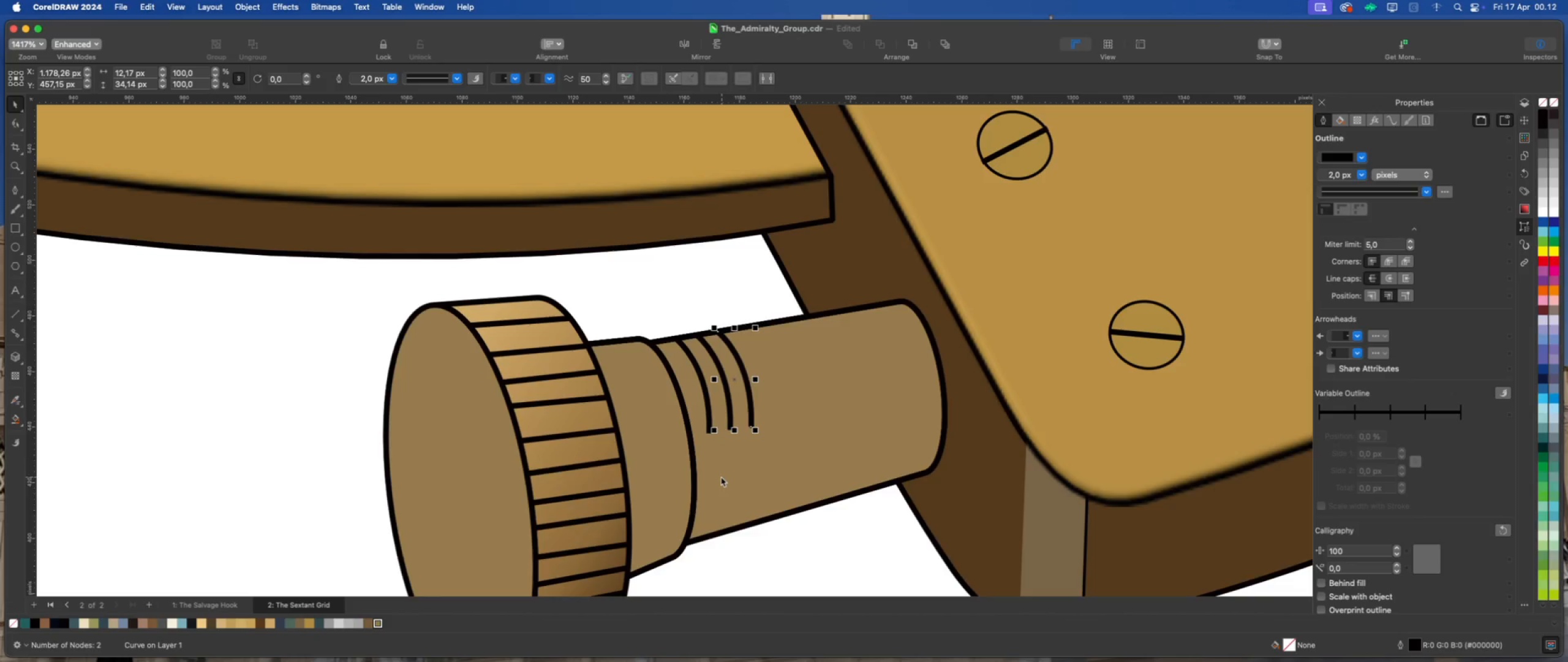 
key(Meta+D)
 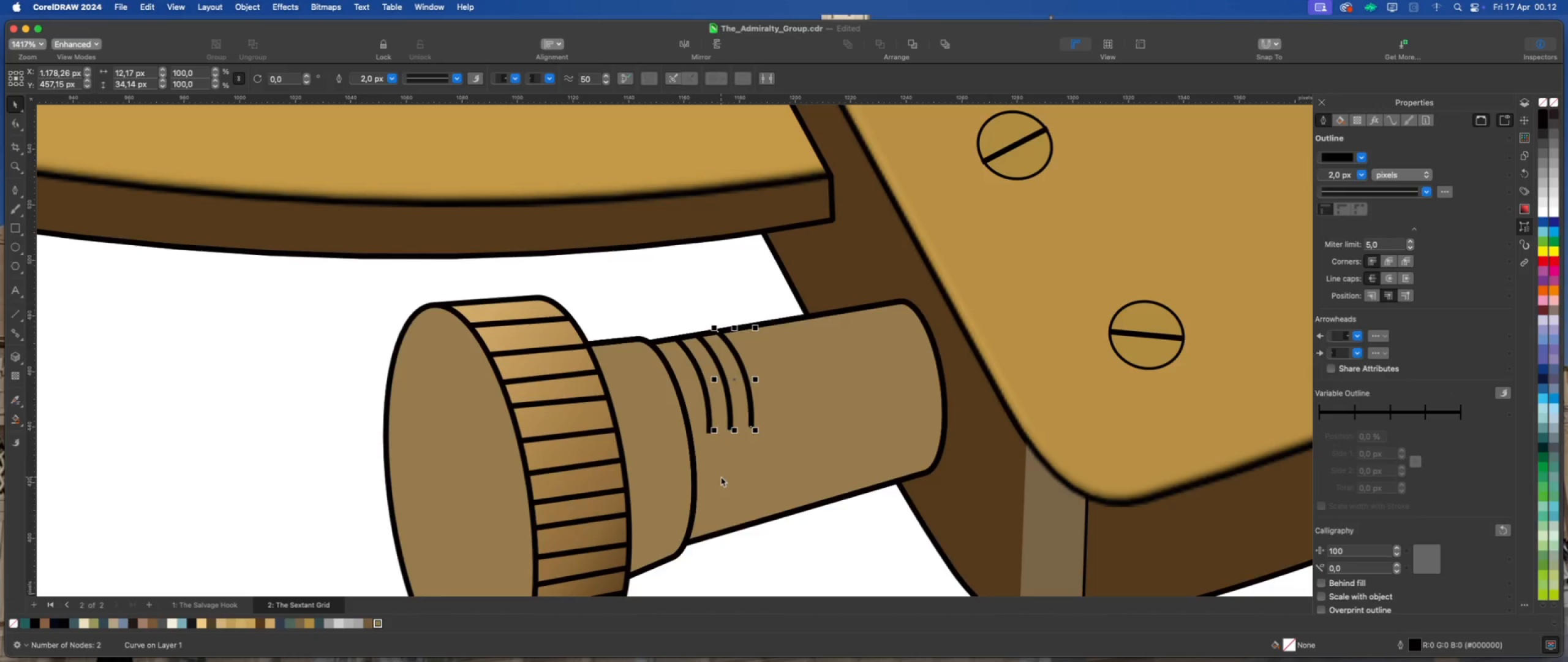 
key(Meta+D)
 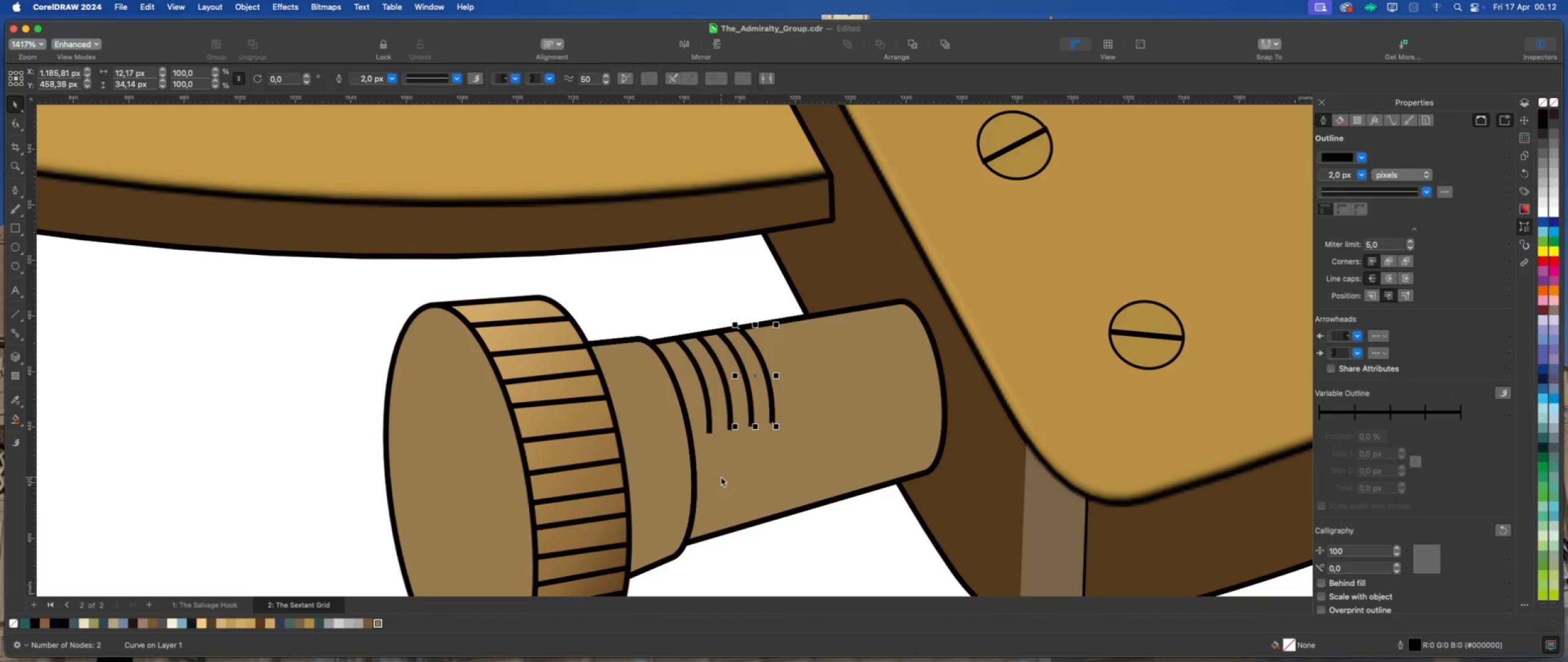 
key(Meta+D)
 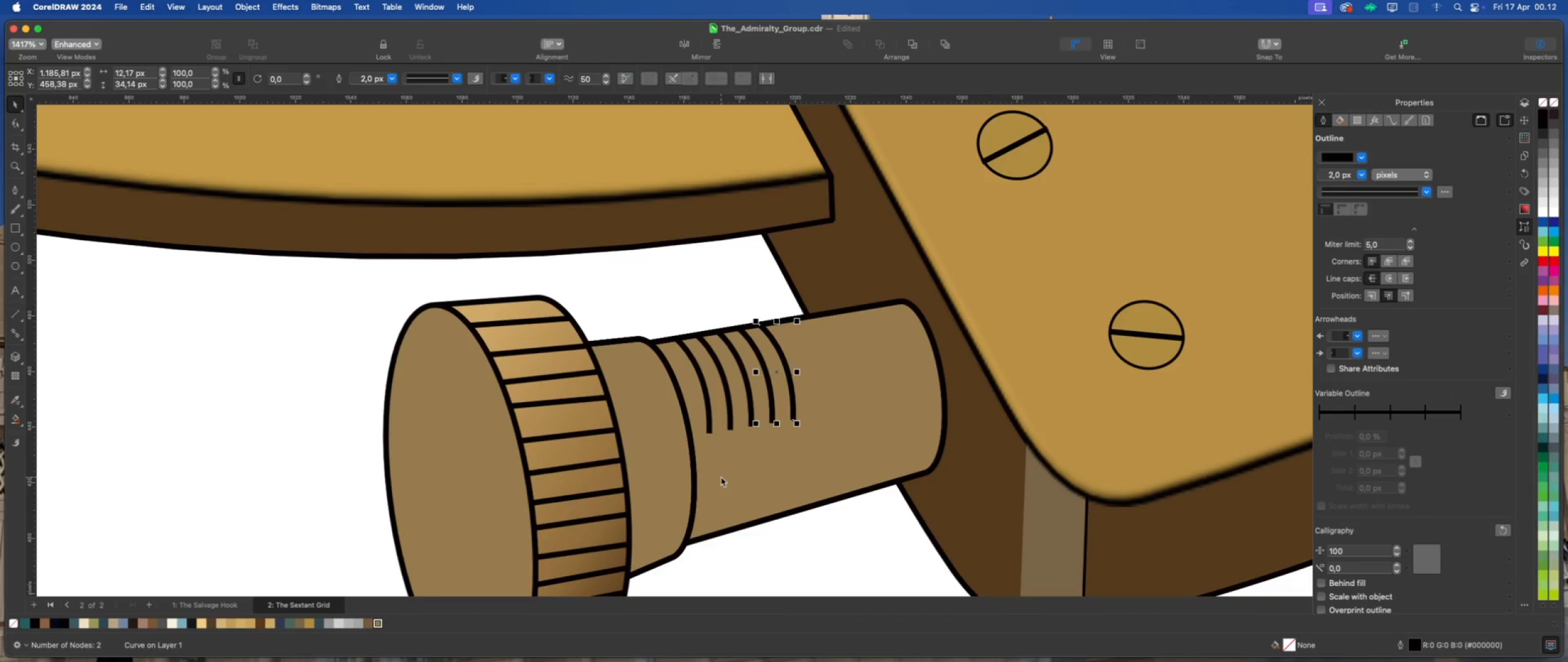 
key(Meta+D)
 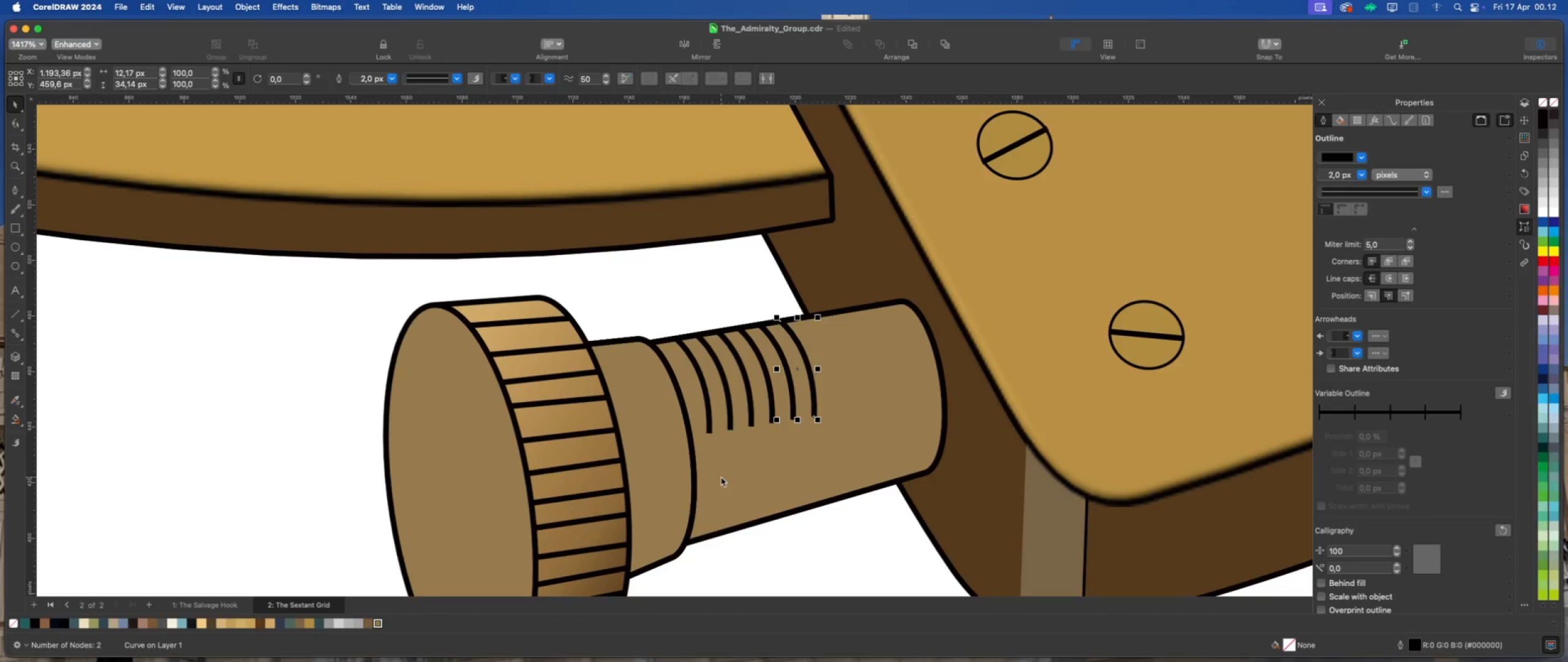 
key(Meta+D)
 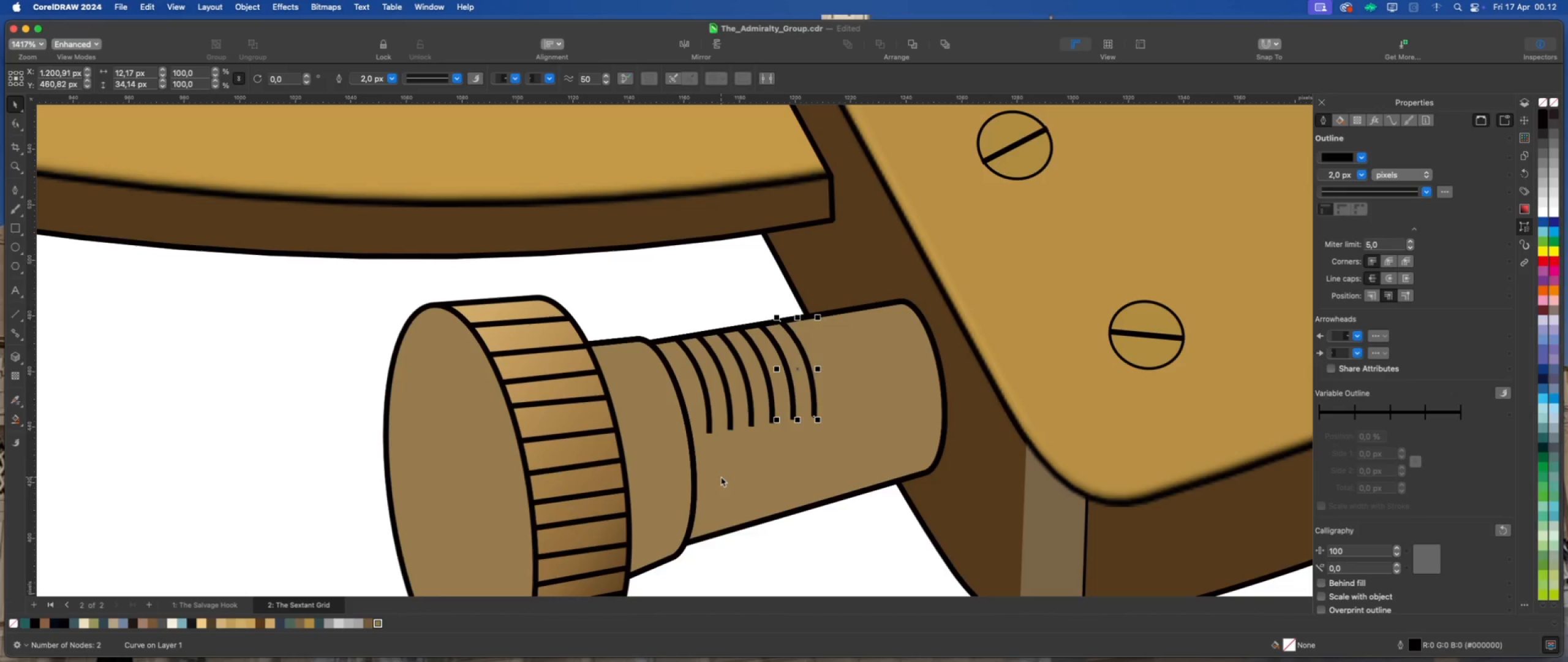 
key(Meta+D)
 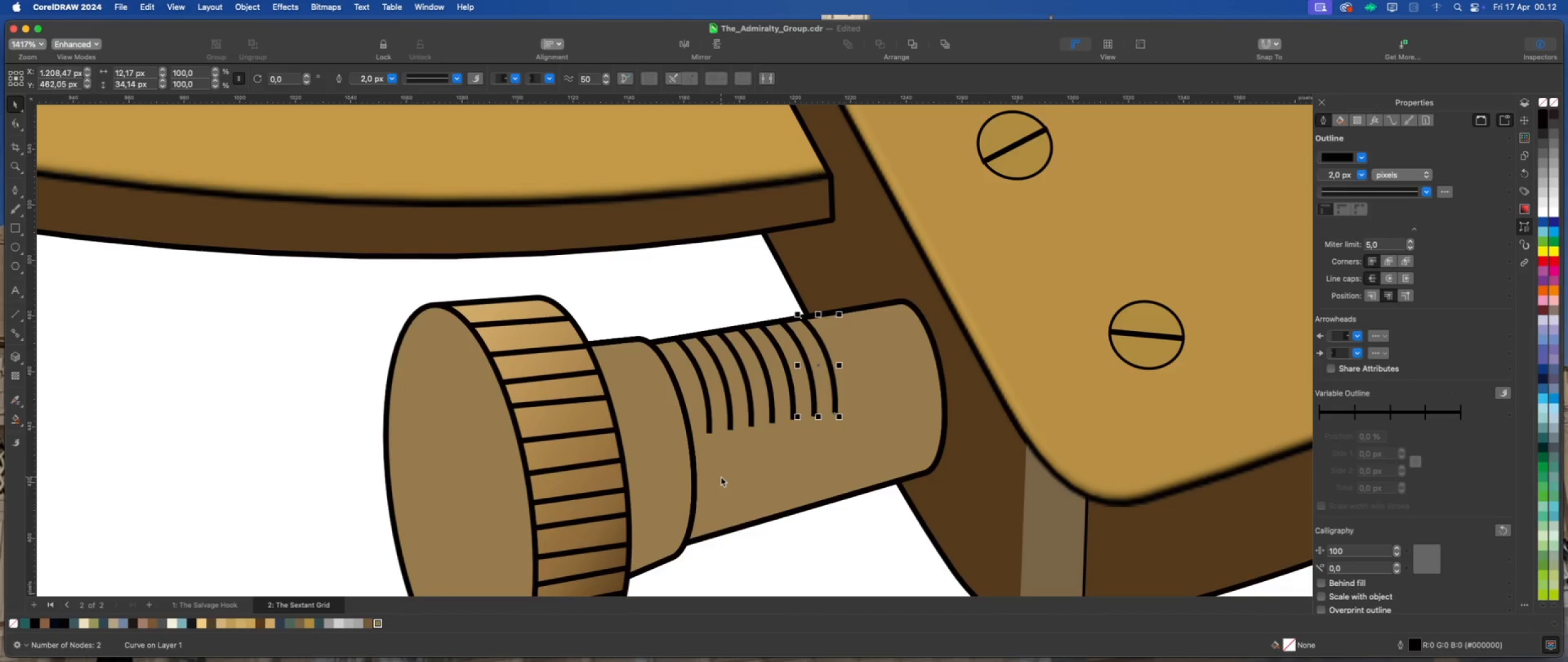 
key(Meta+D)
 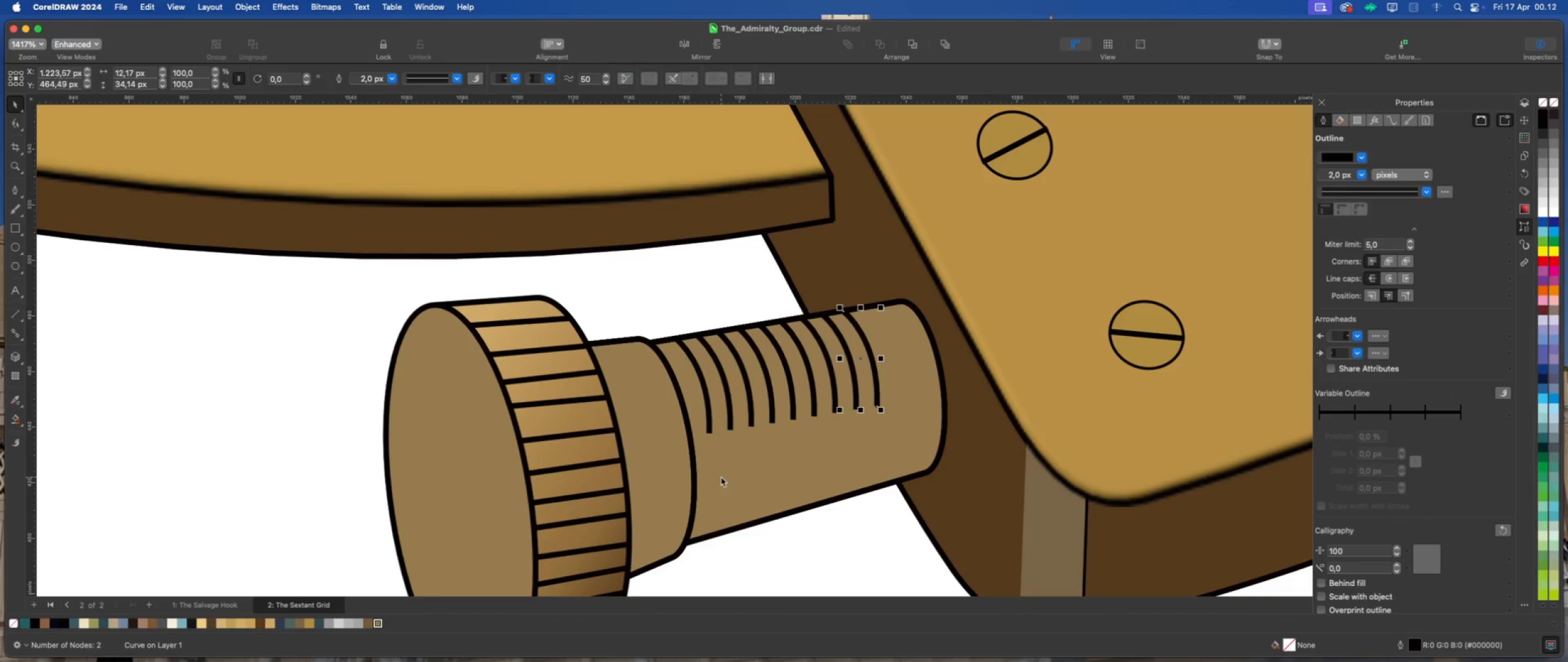 
key(Meta+D)
 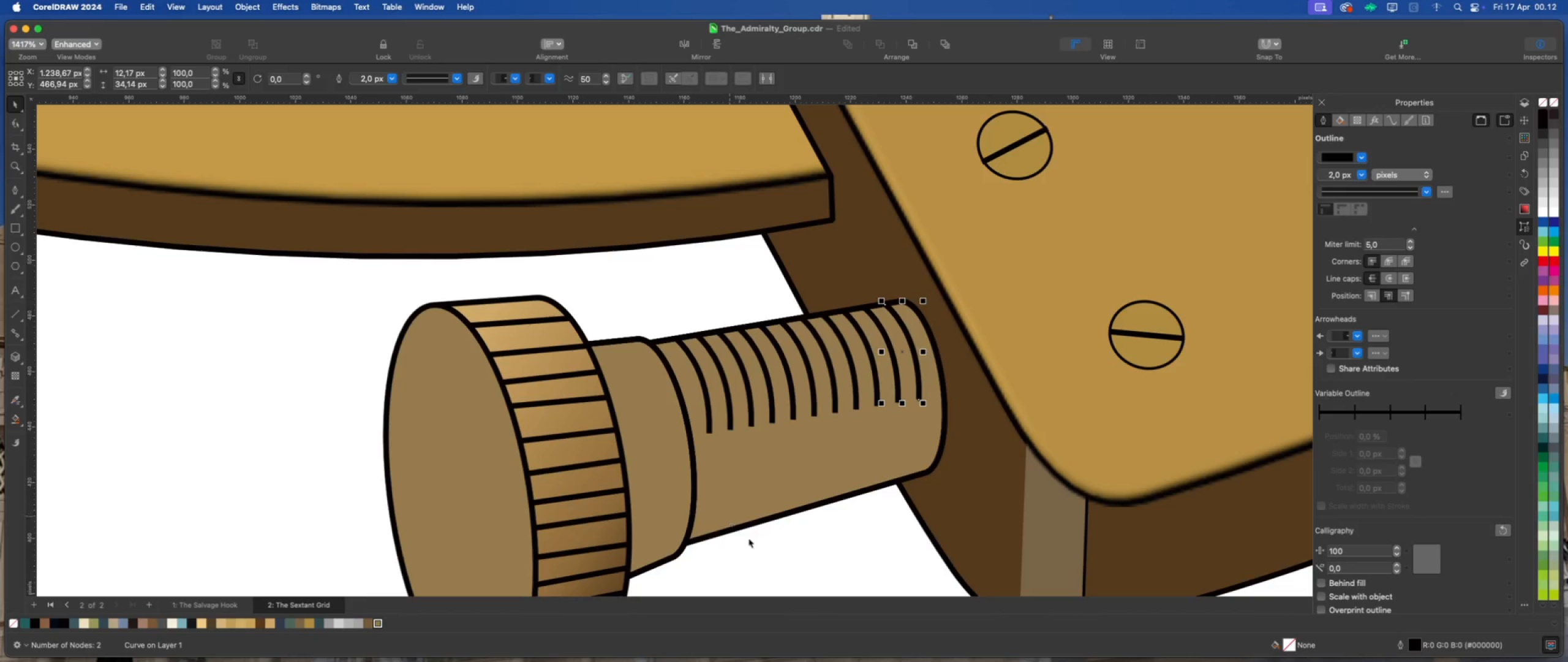 
left_click([848, 549])
 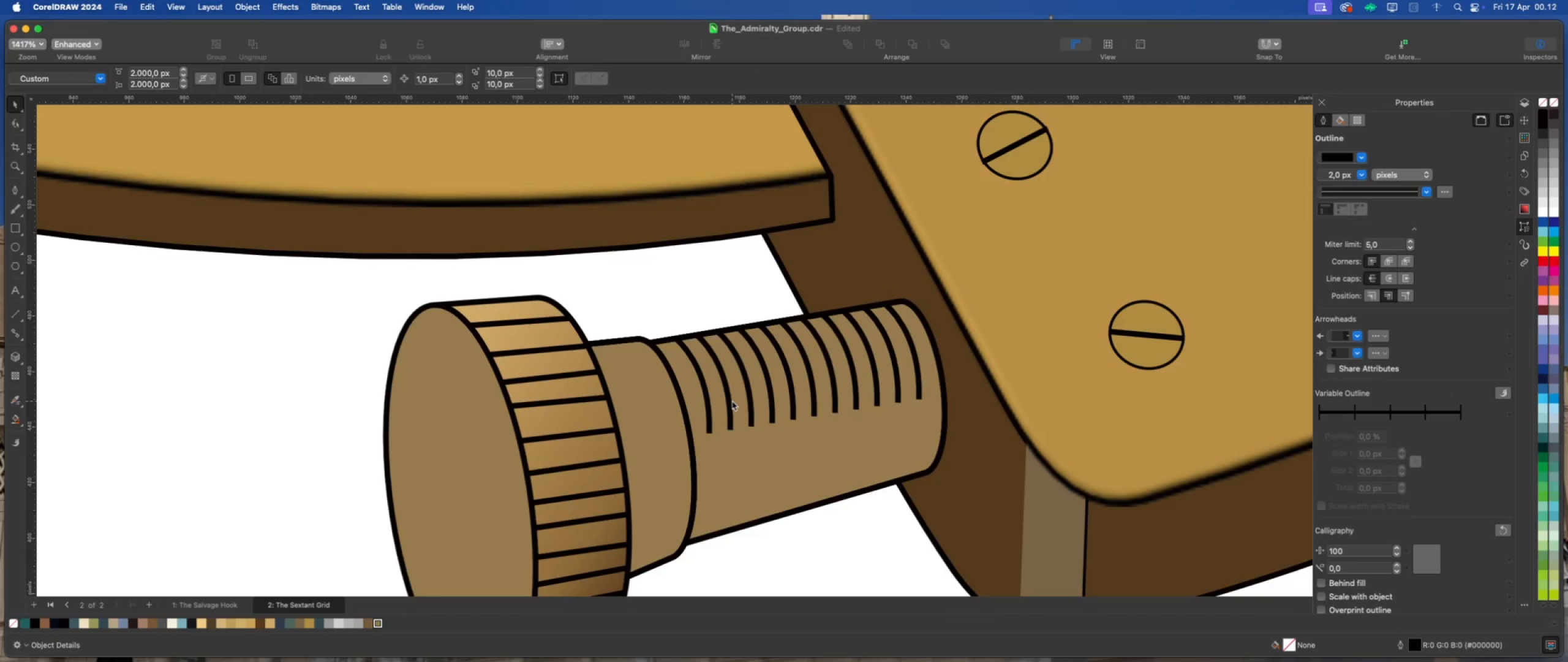 
left_click([730, 401])
 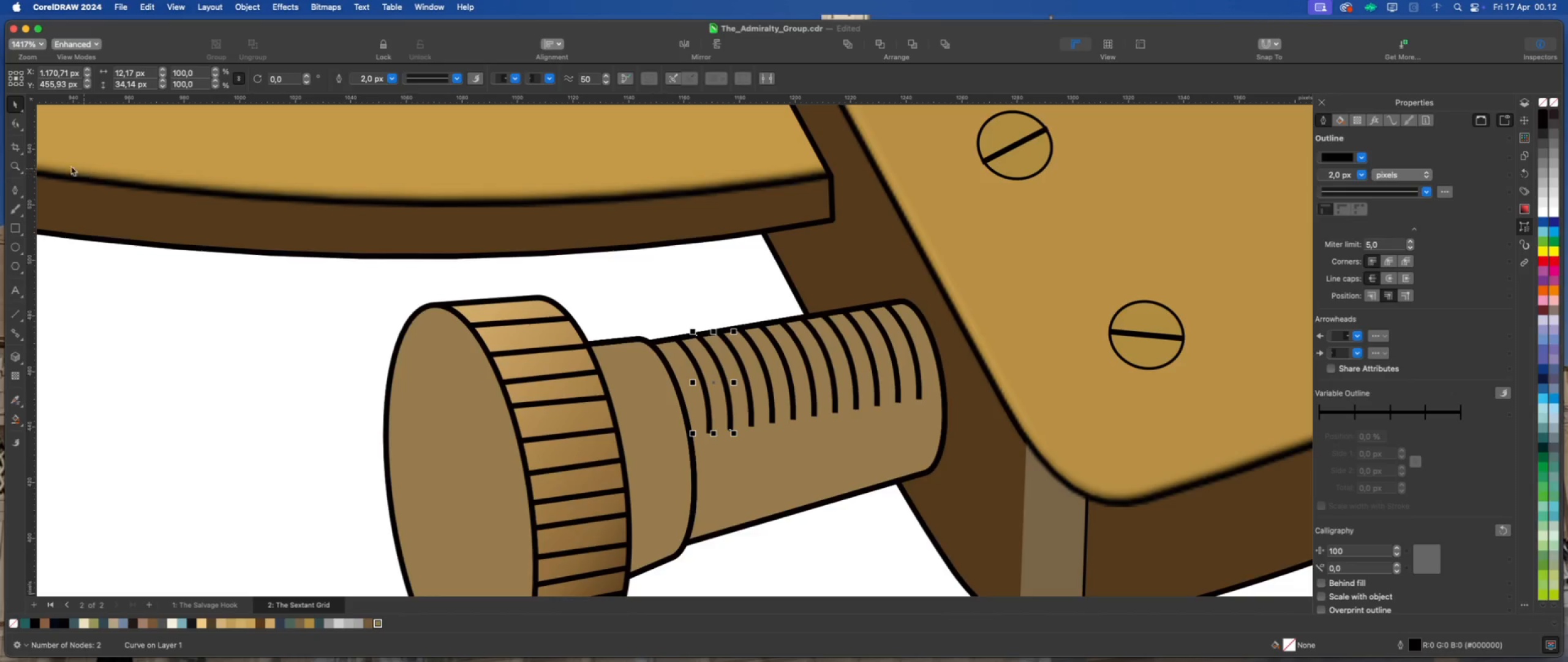 
left_click([14, 124])
 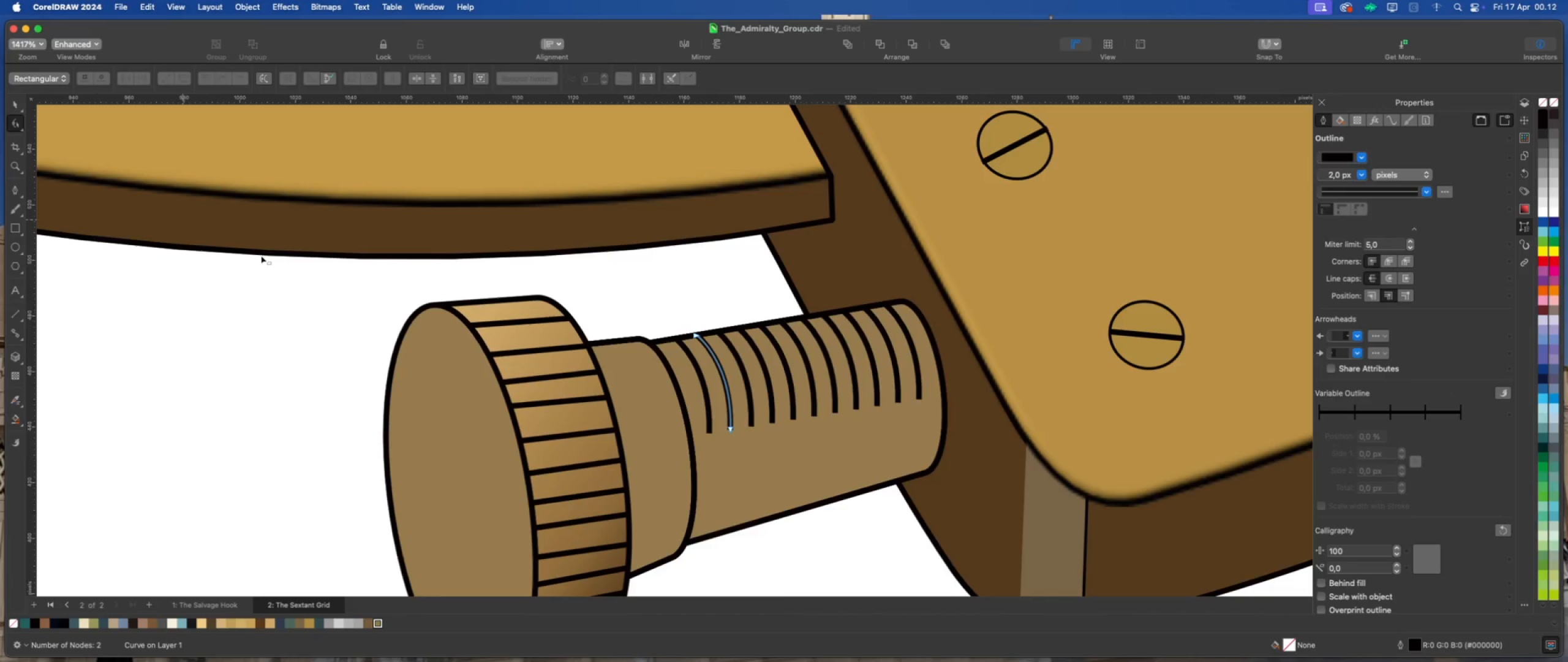 
scroll: coordinate [708, 365], scroll_direction: up, amount: 1.0
 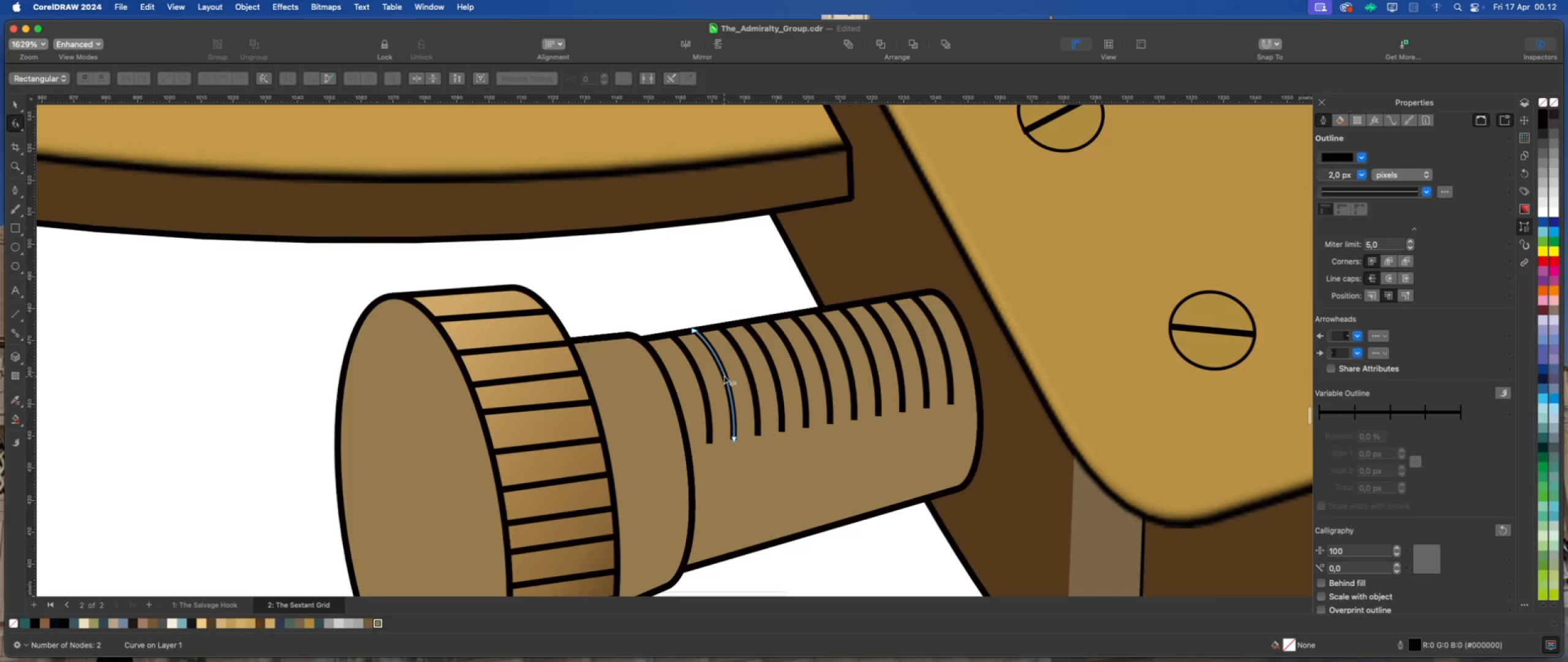 
double_click([724, 376])
 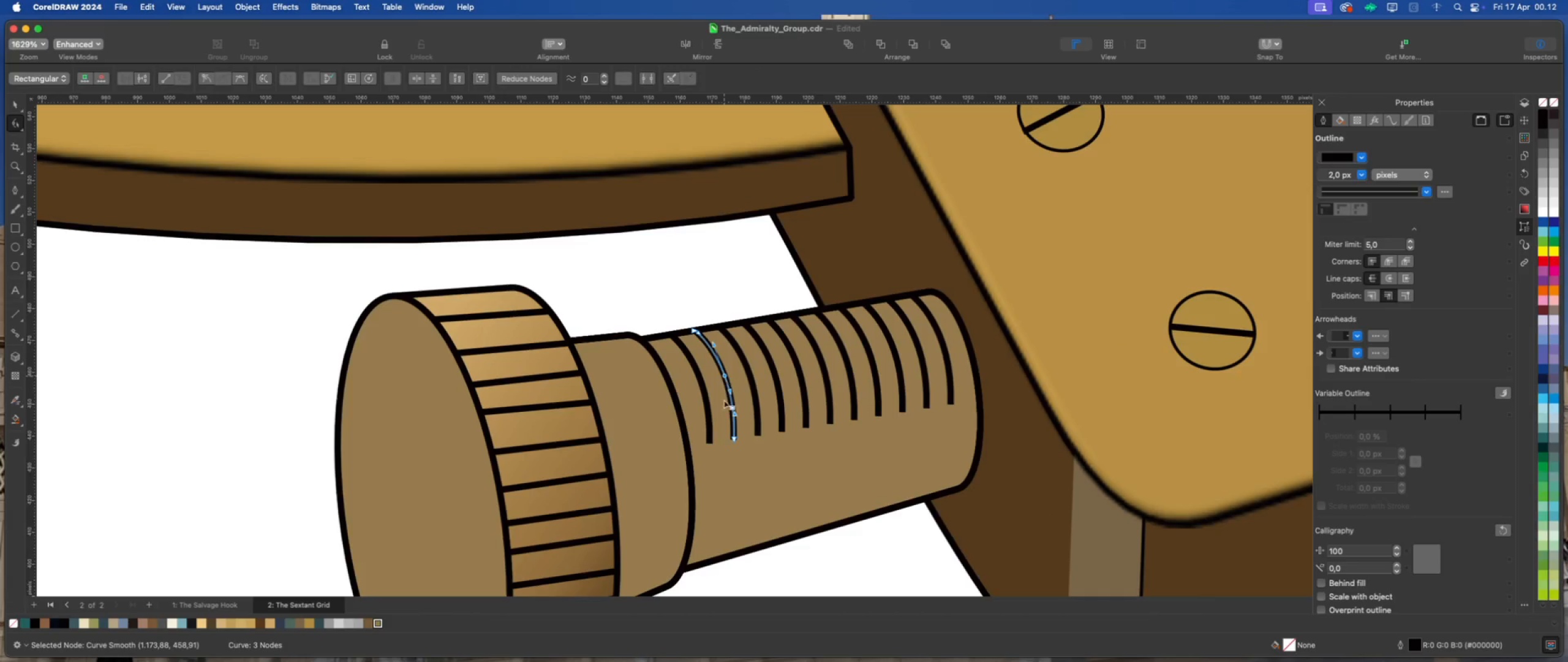 
left_click([734, 439])
 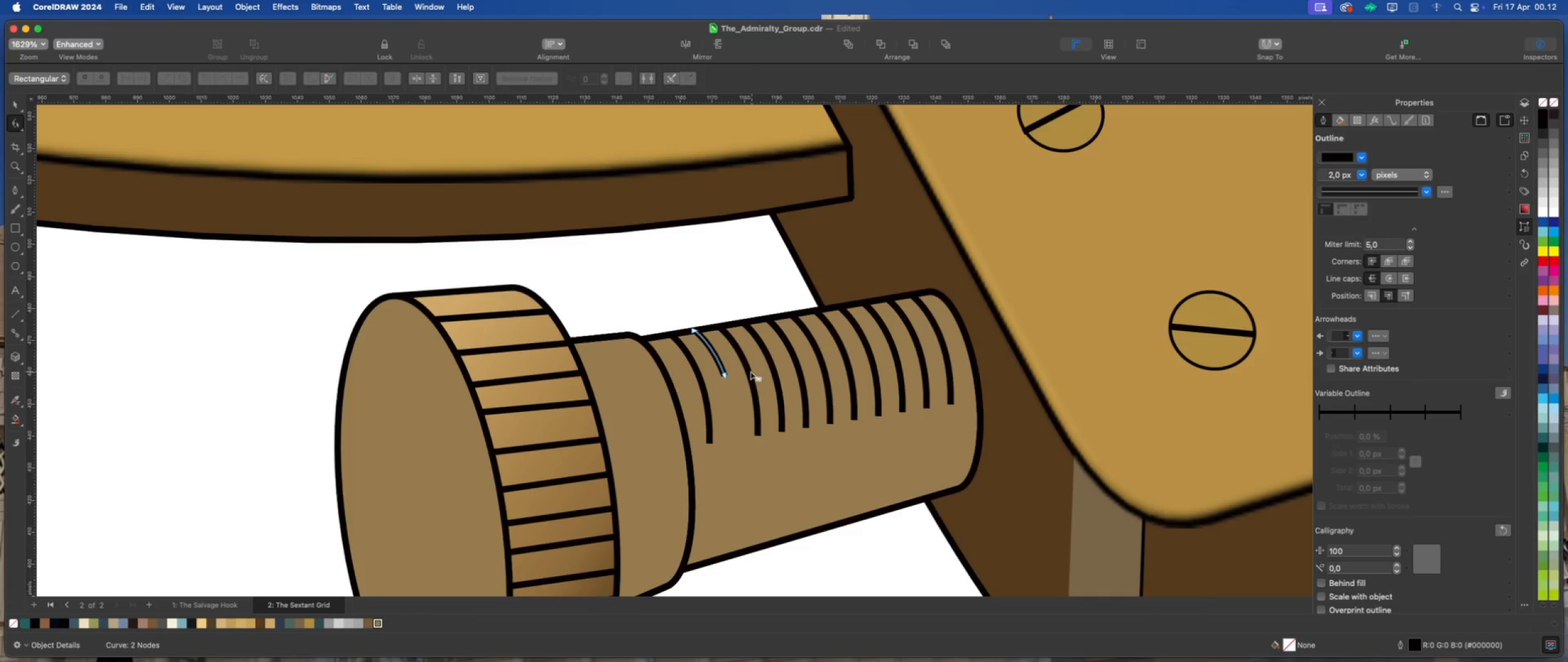 
double_click([748, 370])
 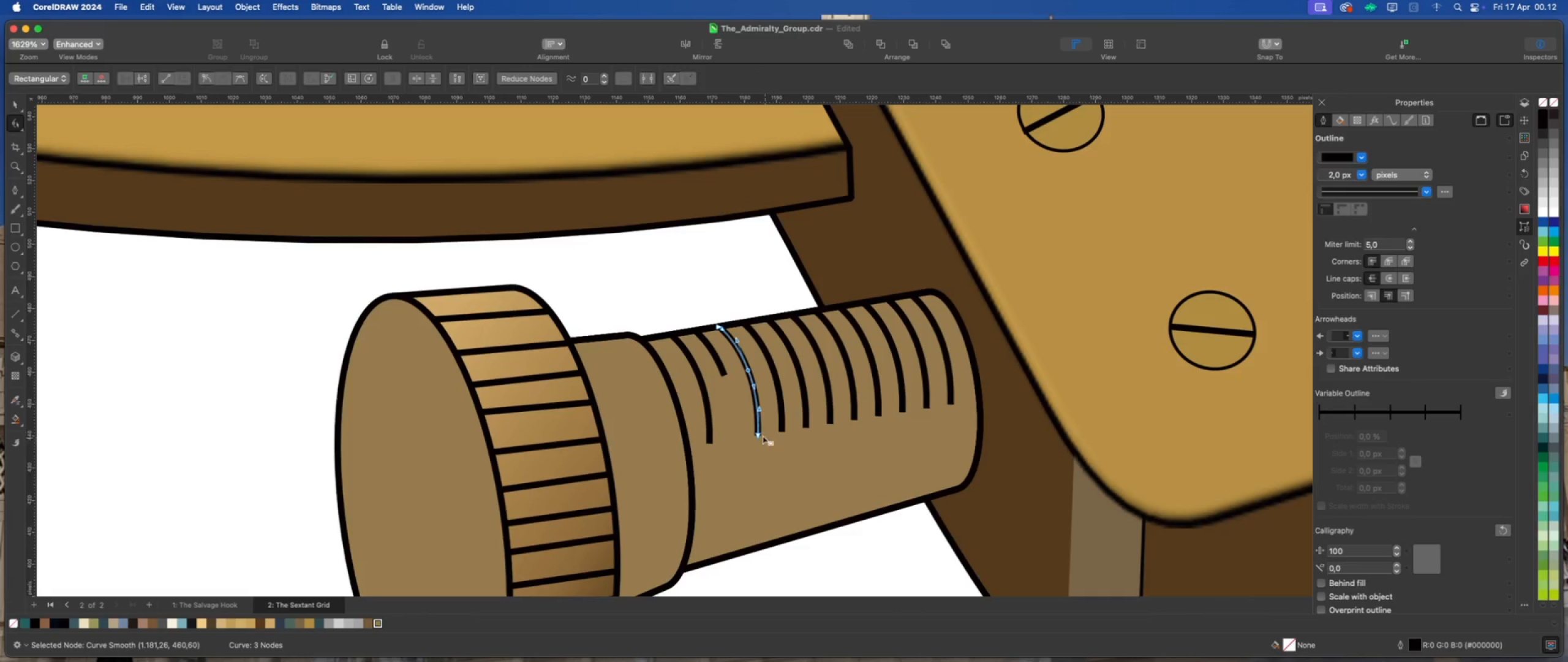 
double_click([759, 433])
 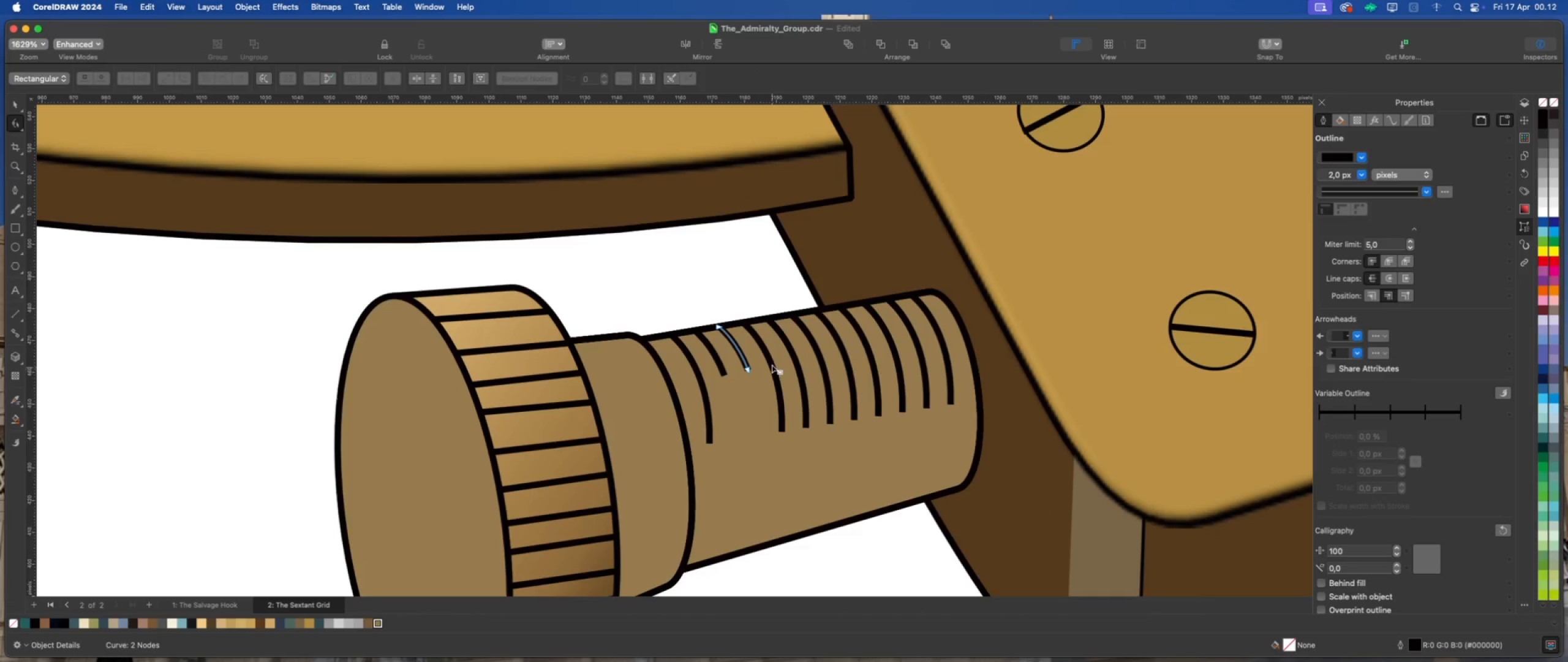 
double_click([772, 364])
 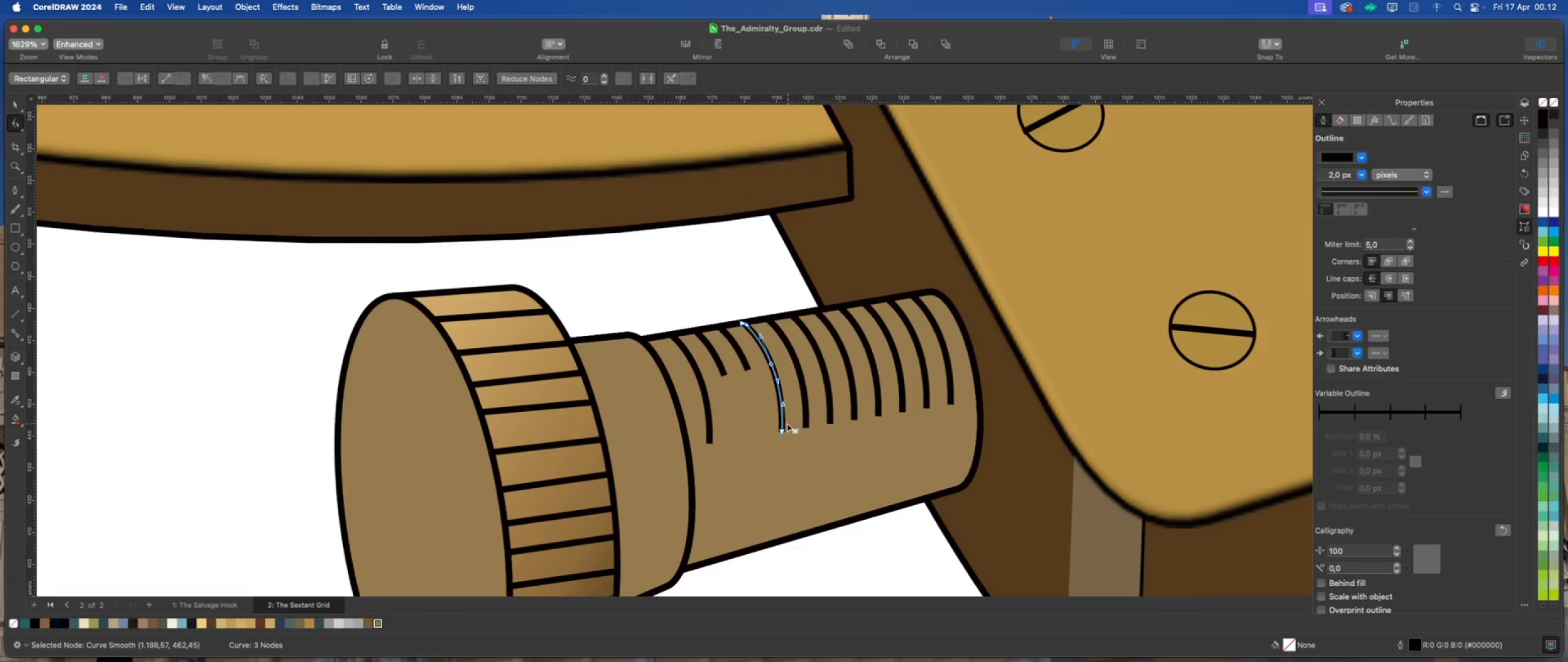 
double_click([780, 430])
 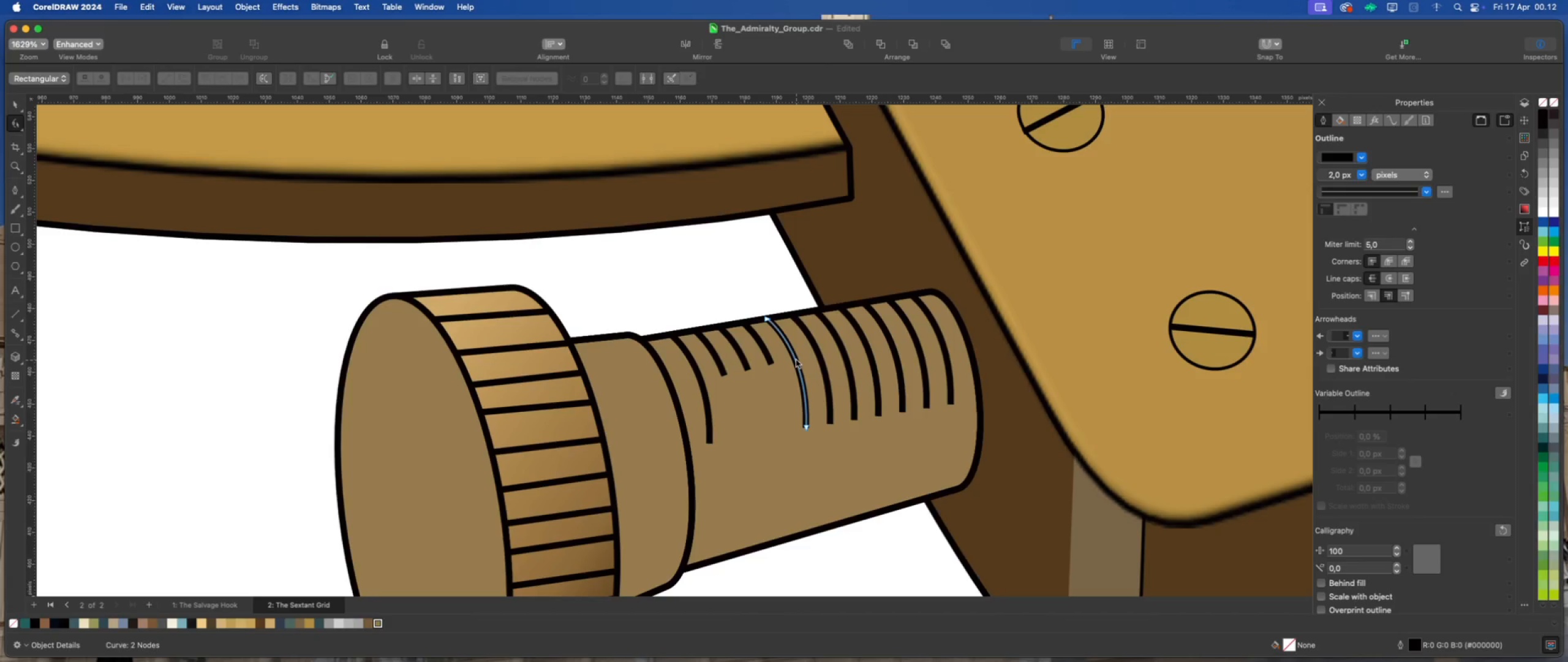 
double_click([806, 427])
 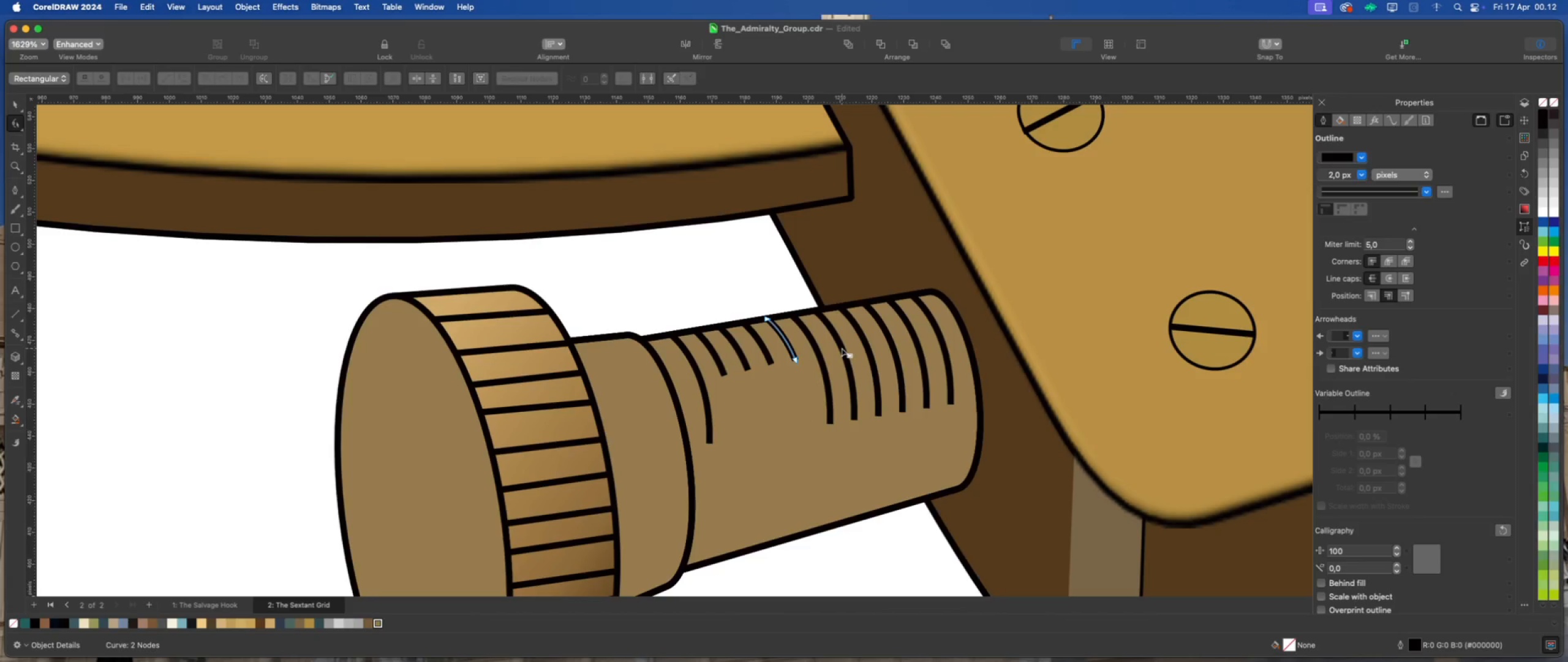 
double_click([842, 348])
 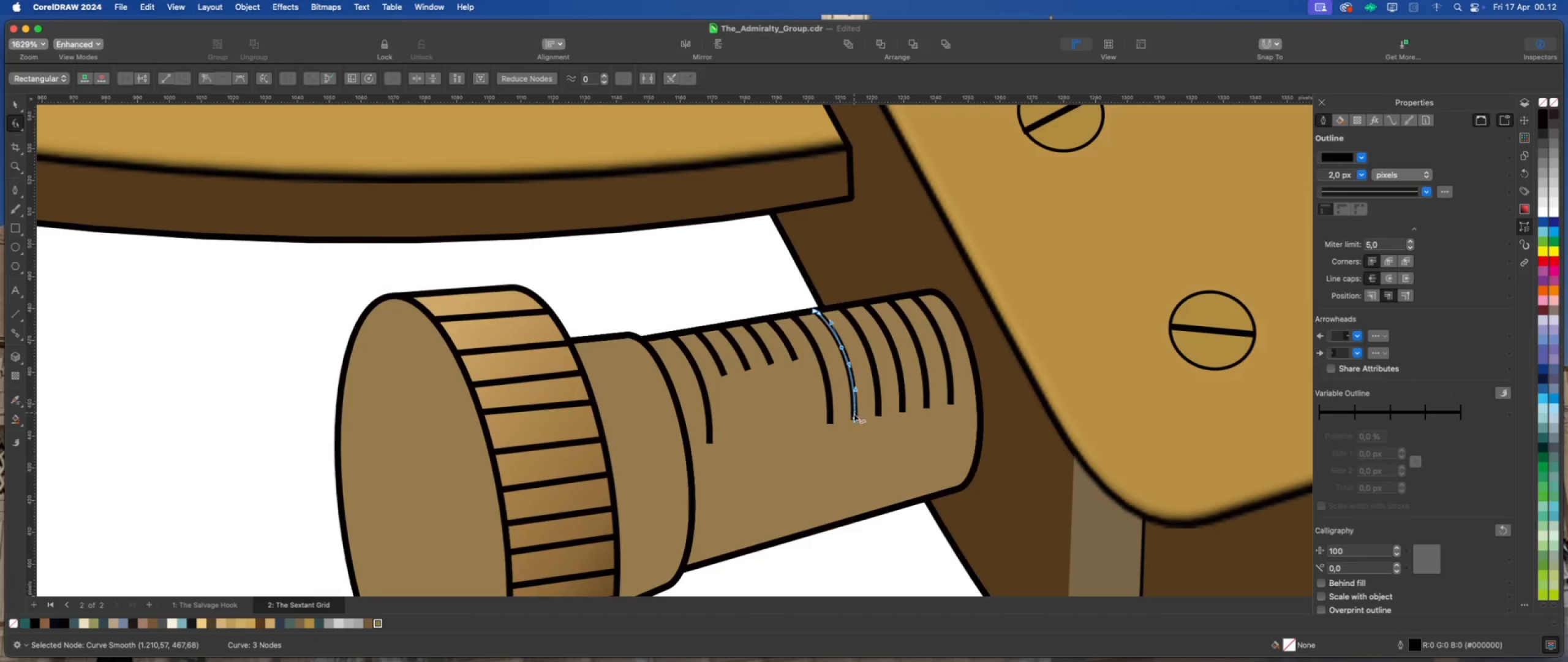 
double_click([854, 418])
 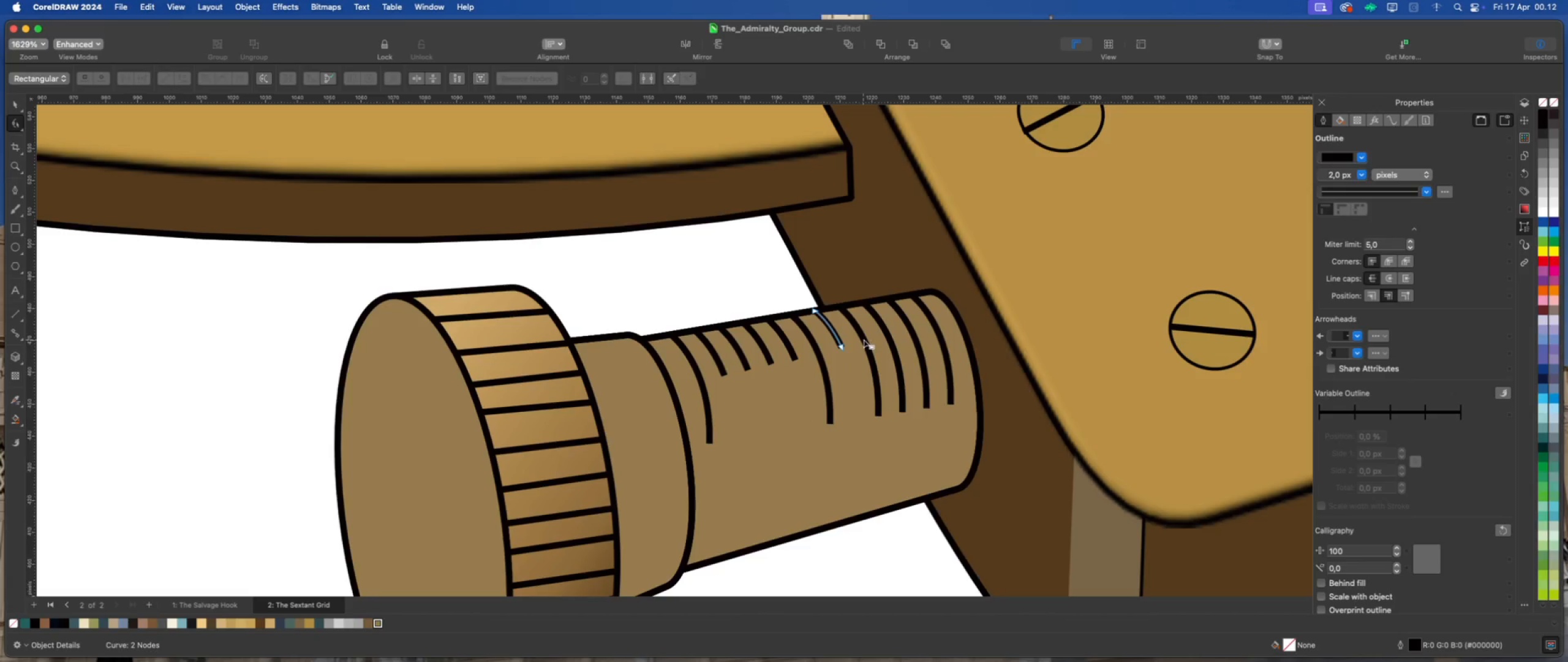 
double_click([864, 340])
 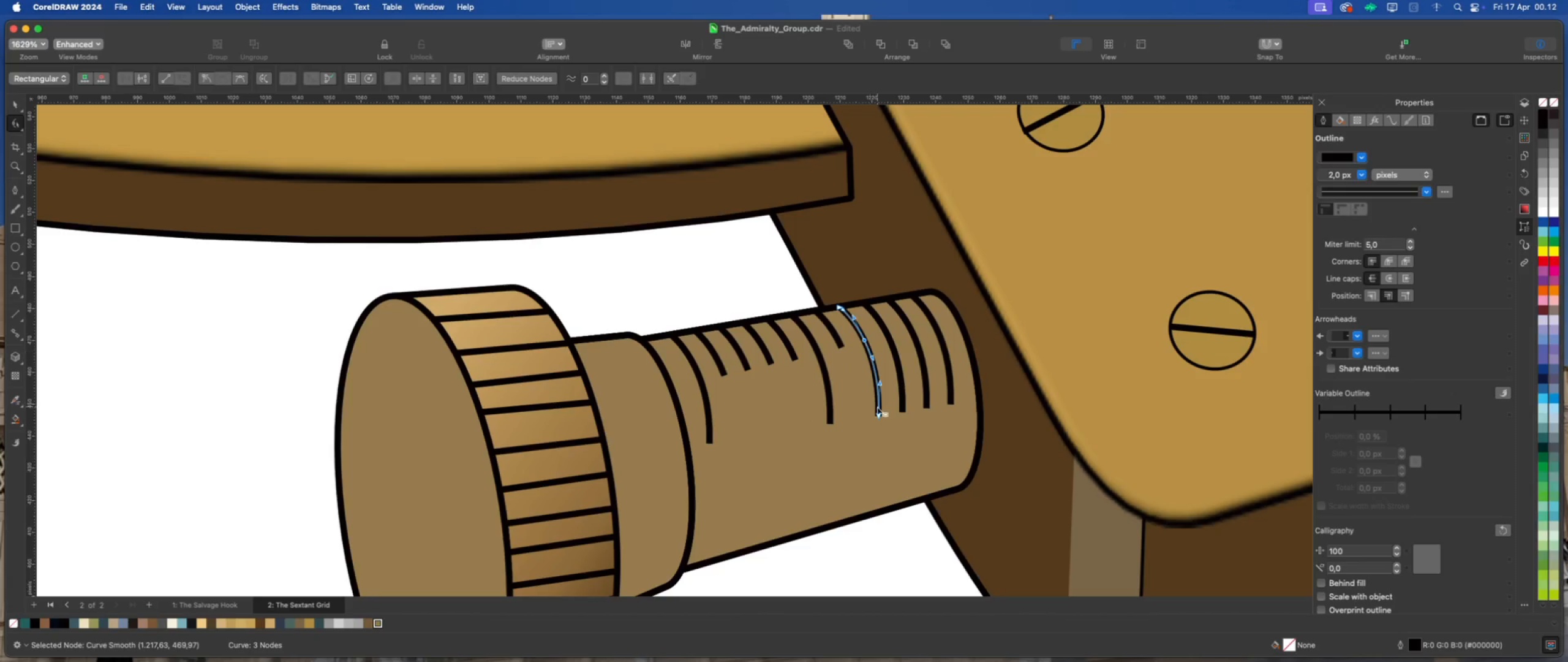 
double_click([879, 416])
 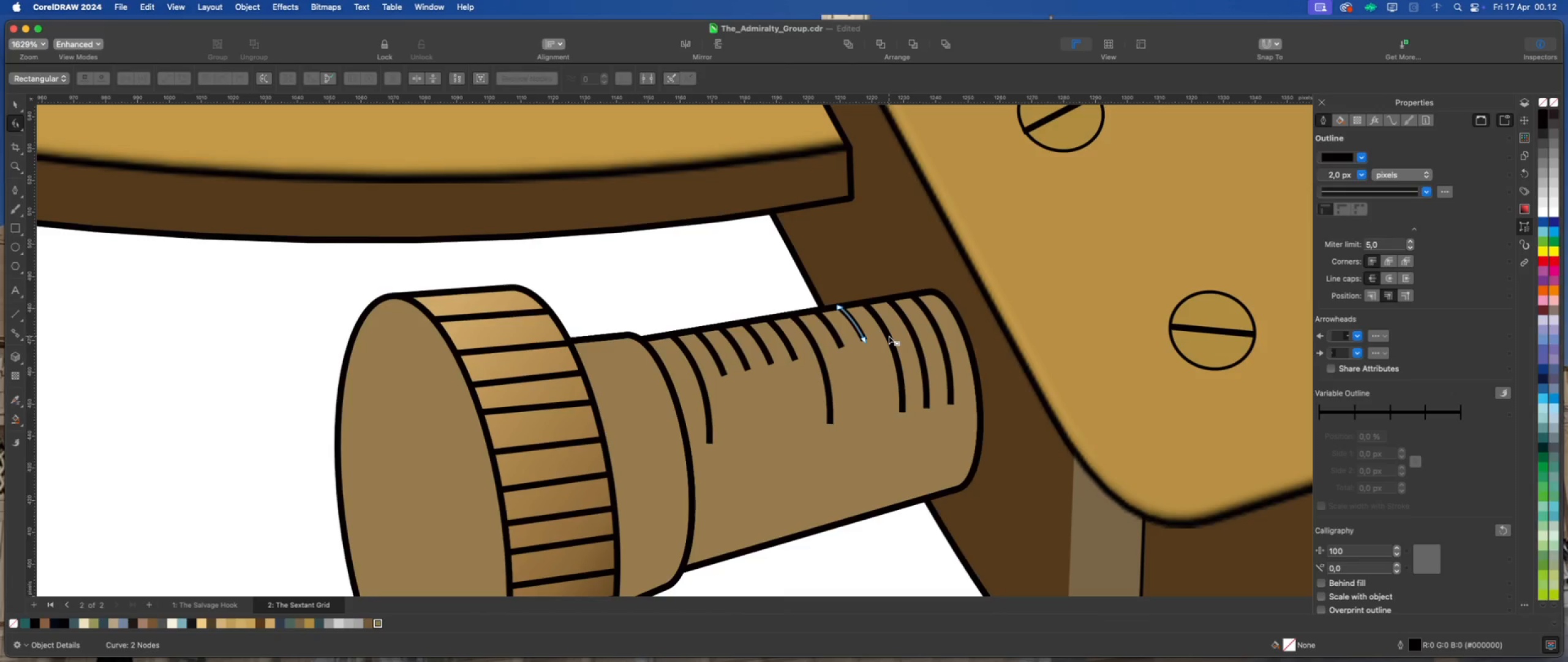 
double_click([888, 335])
 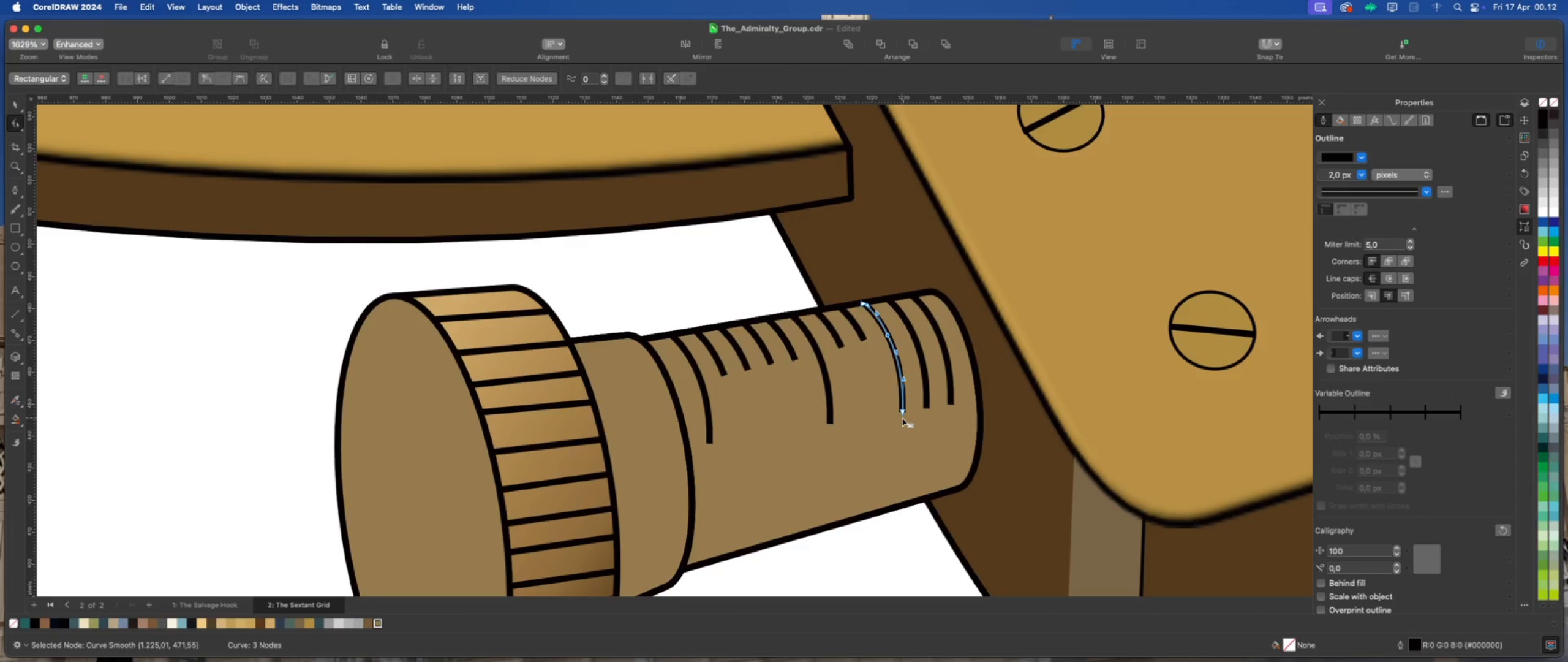 
double_click([904, 412])
 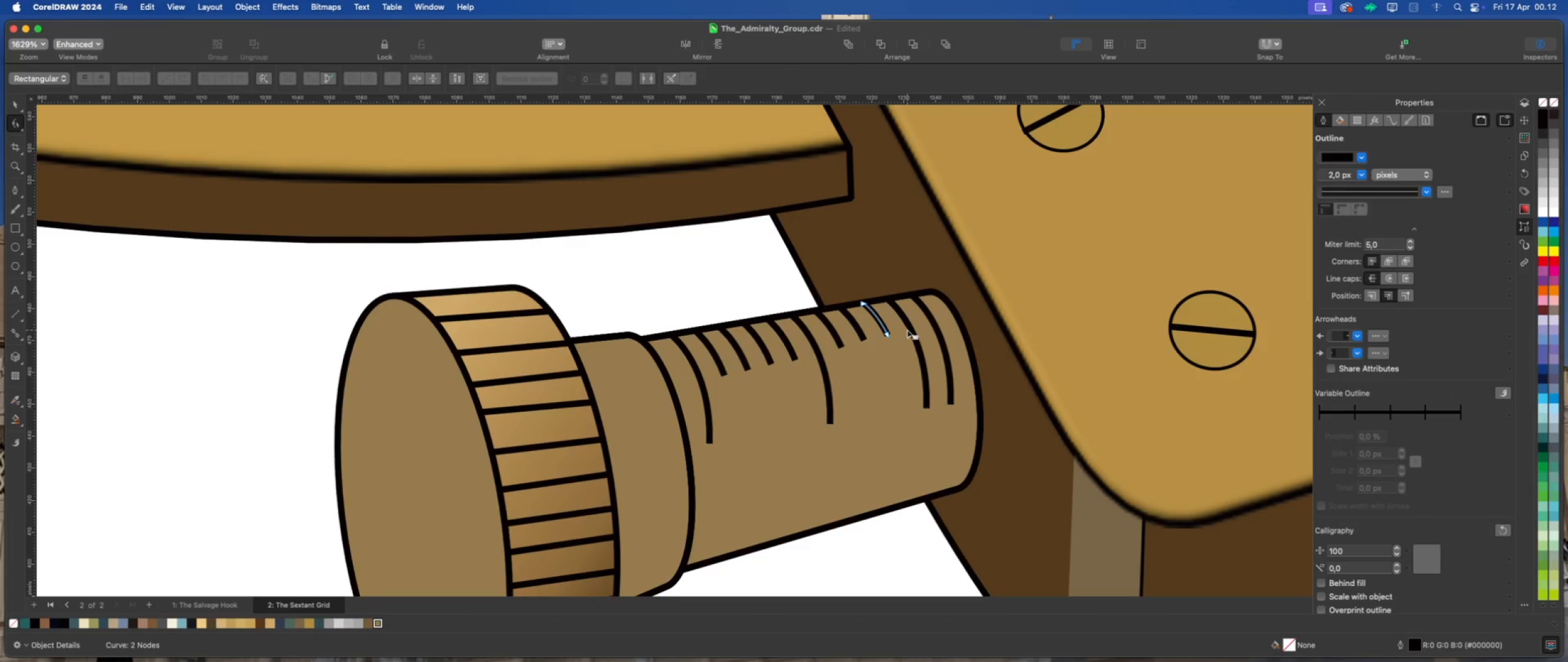 
double_click([909, 329])
 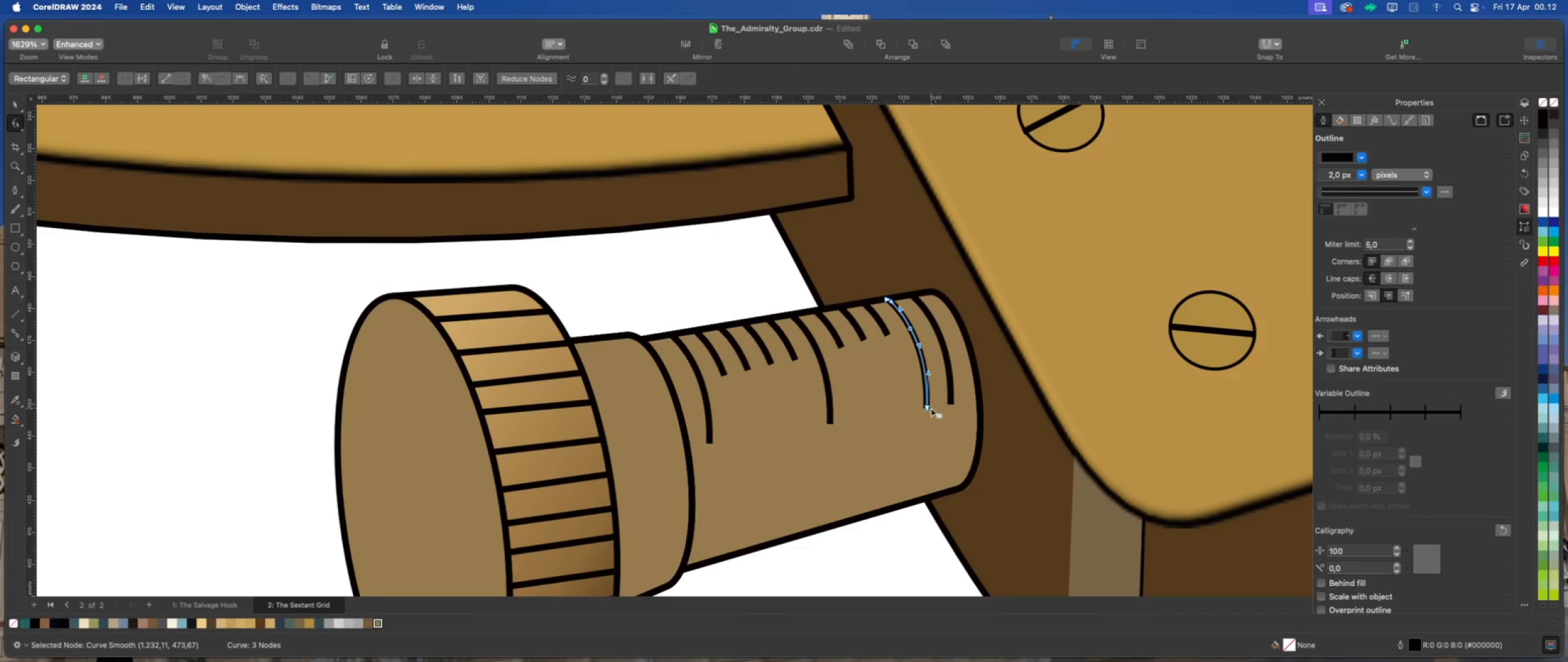 
double_click([928, 409])
 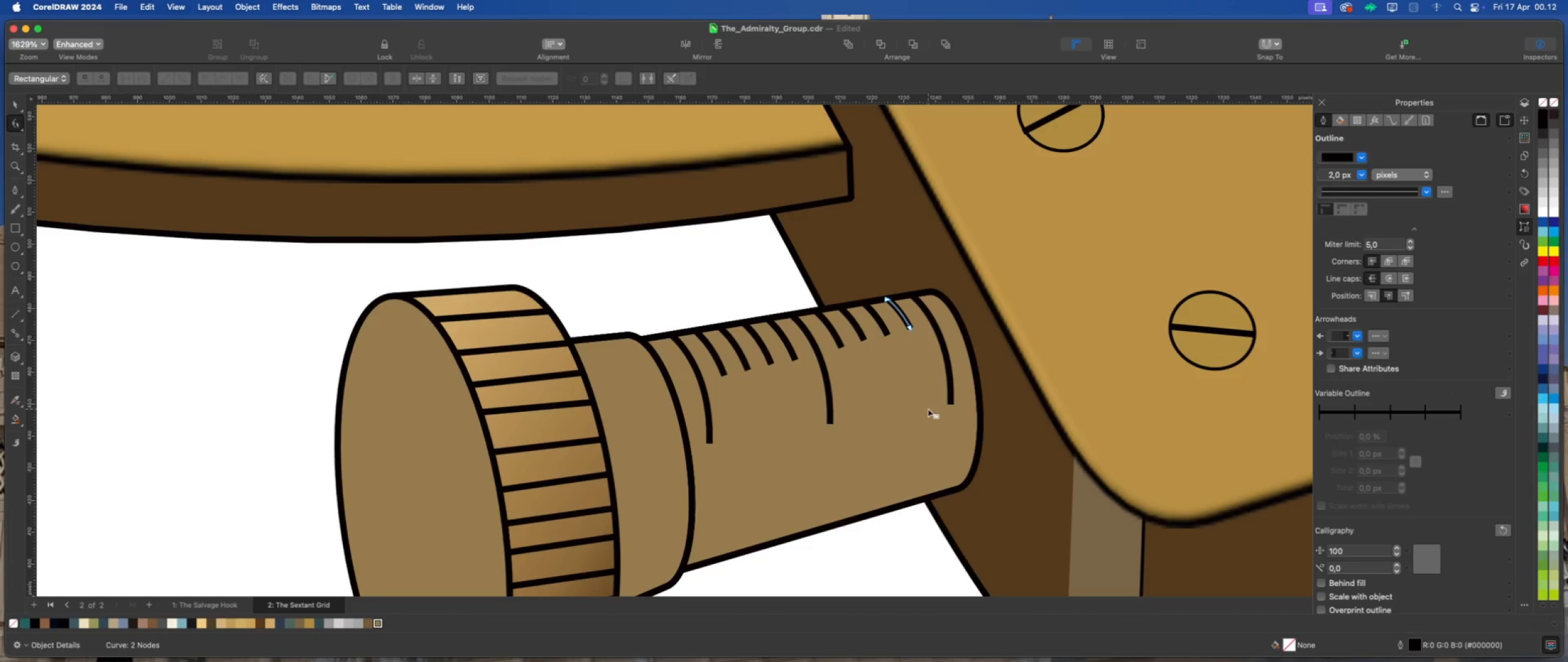 
scroll: coordinate [770, 423], scroll_direction: down, amount: 4.0
 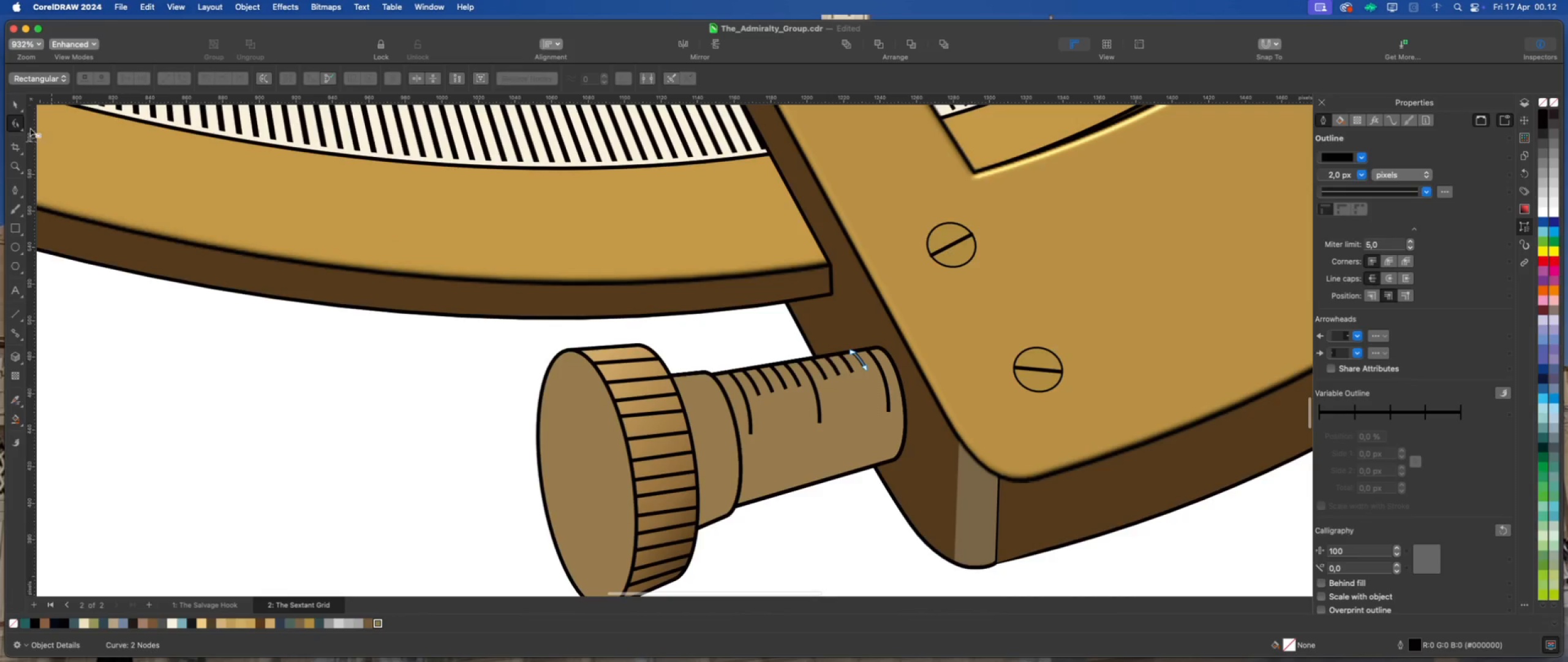 
left_click([15, 102])
 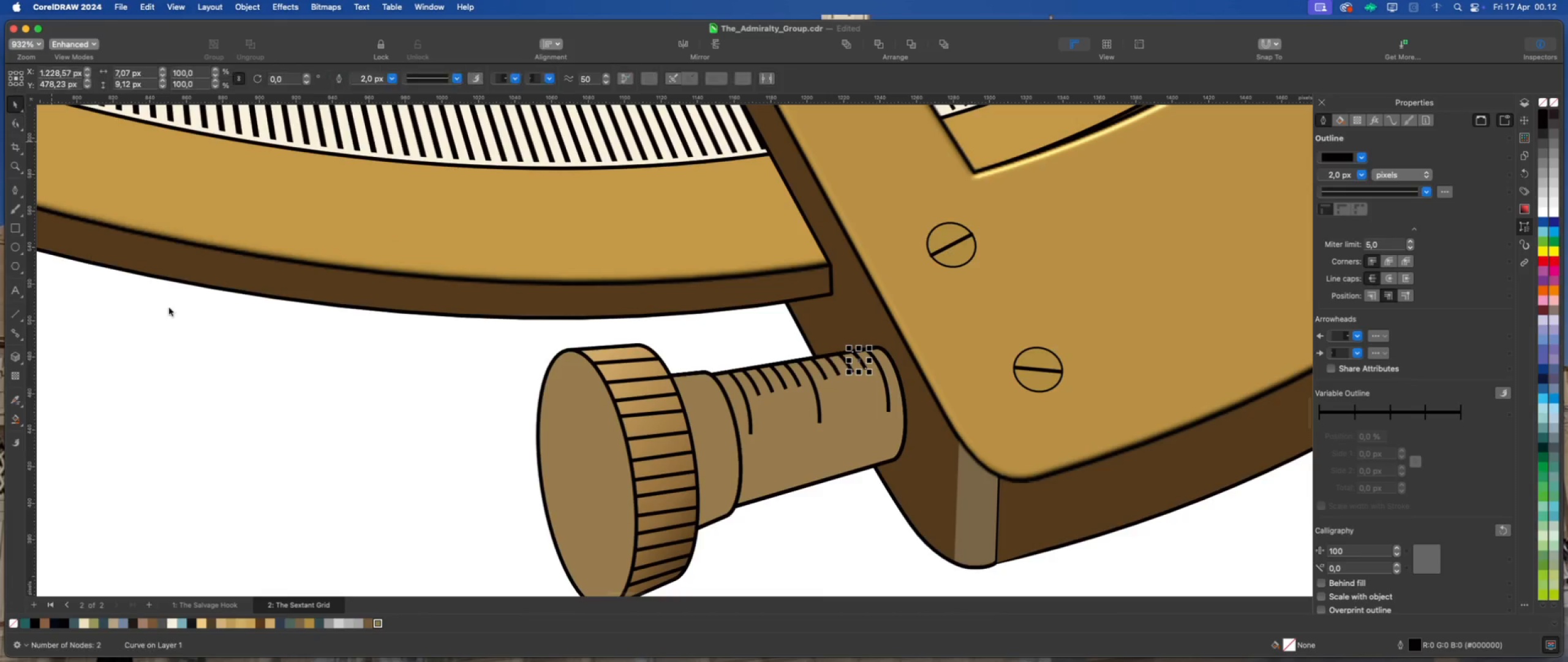 
scroll: coordinate [723, 373], scroll_direction: down, amount: 10.0
 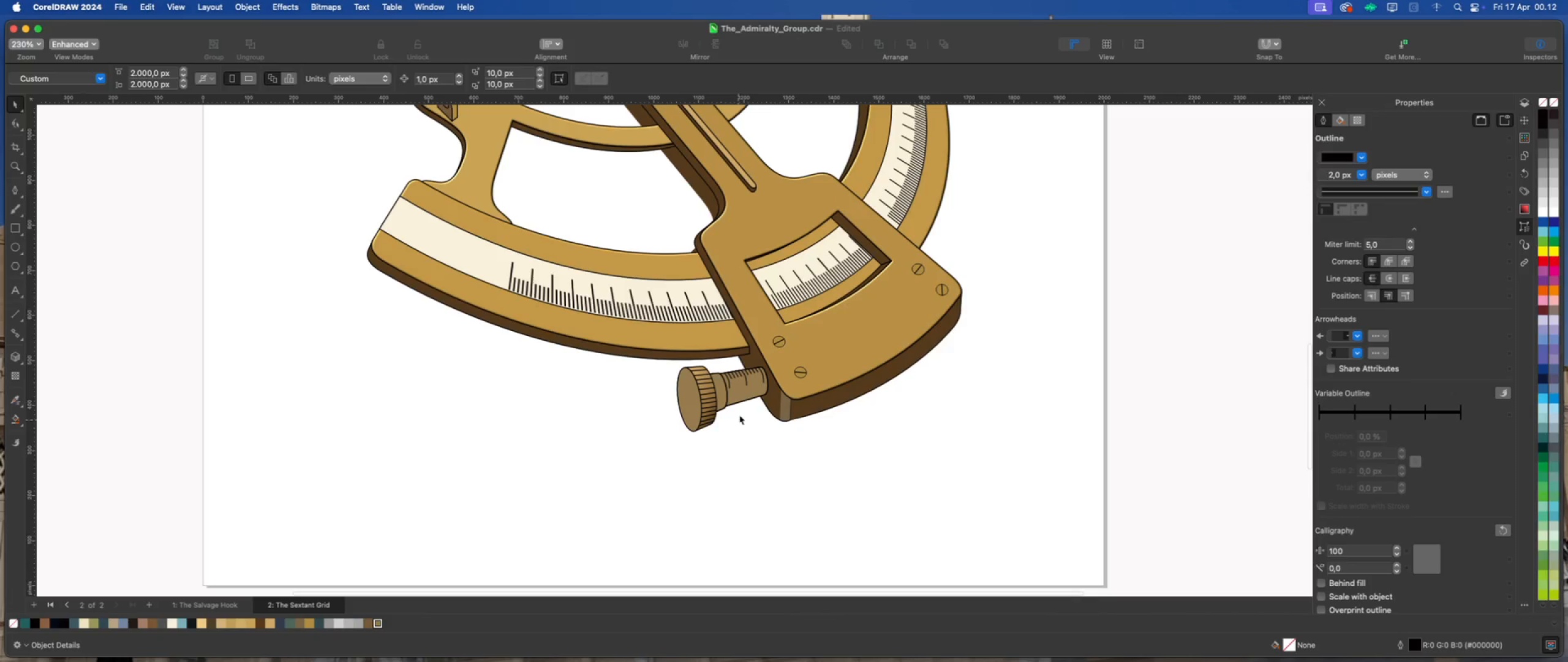 
left_click([742, 398])
 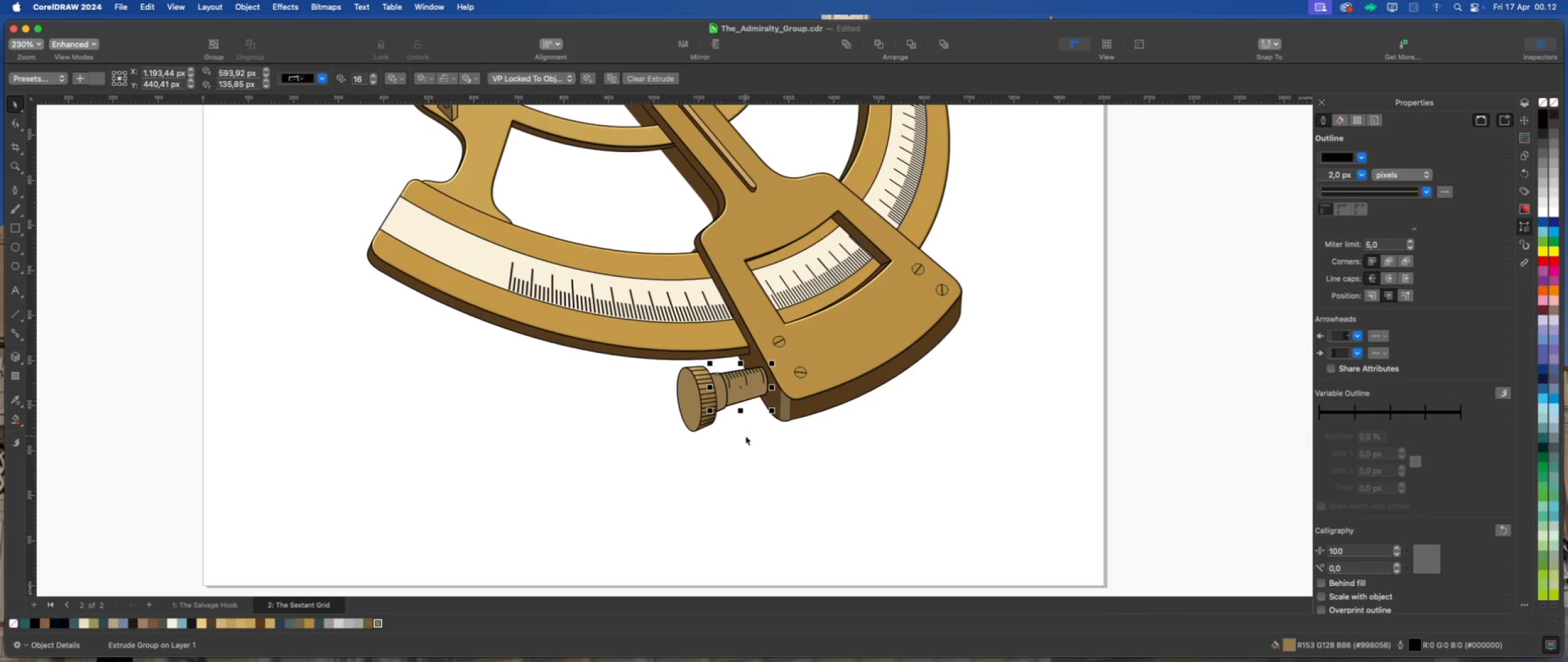 
scroll: coordinate [744, 436], scroll_direction: up, amount: 1.0
 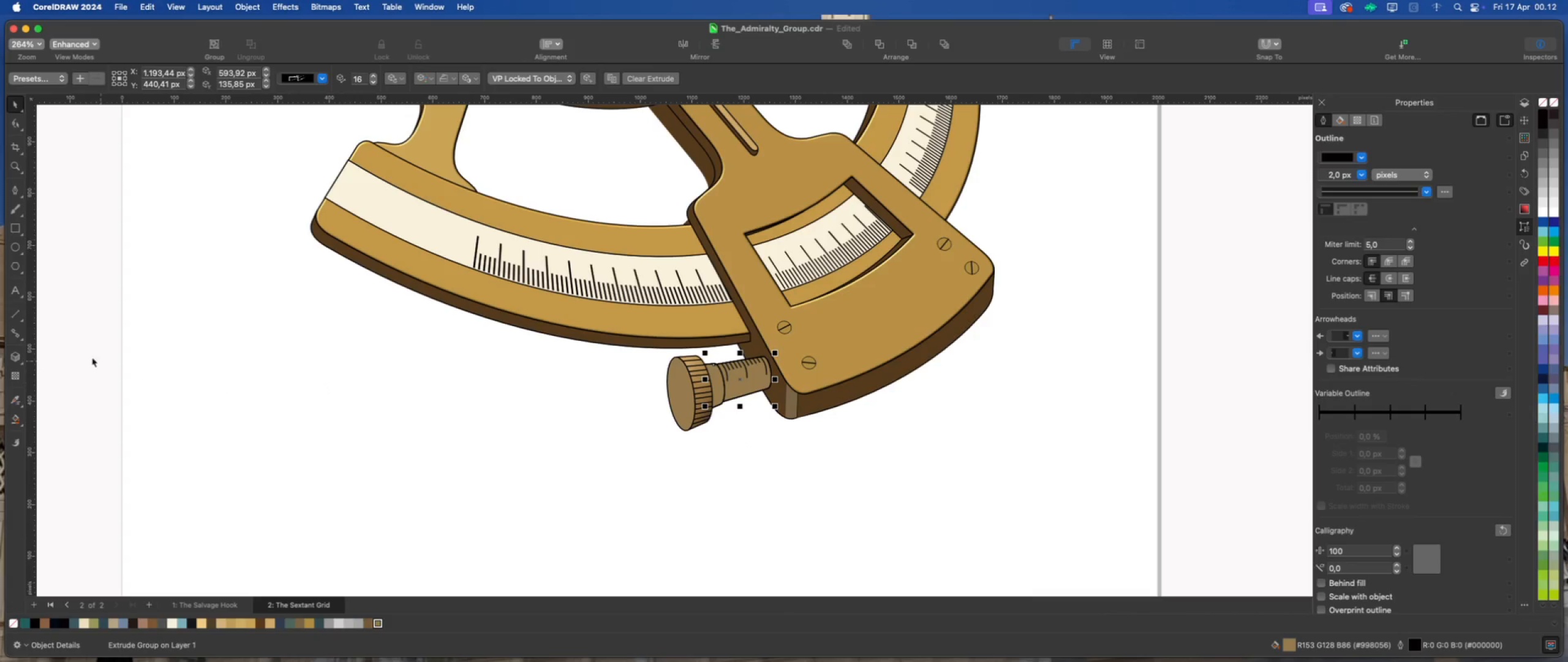 
left_click([17, 399])
 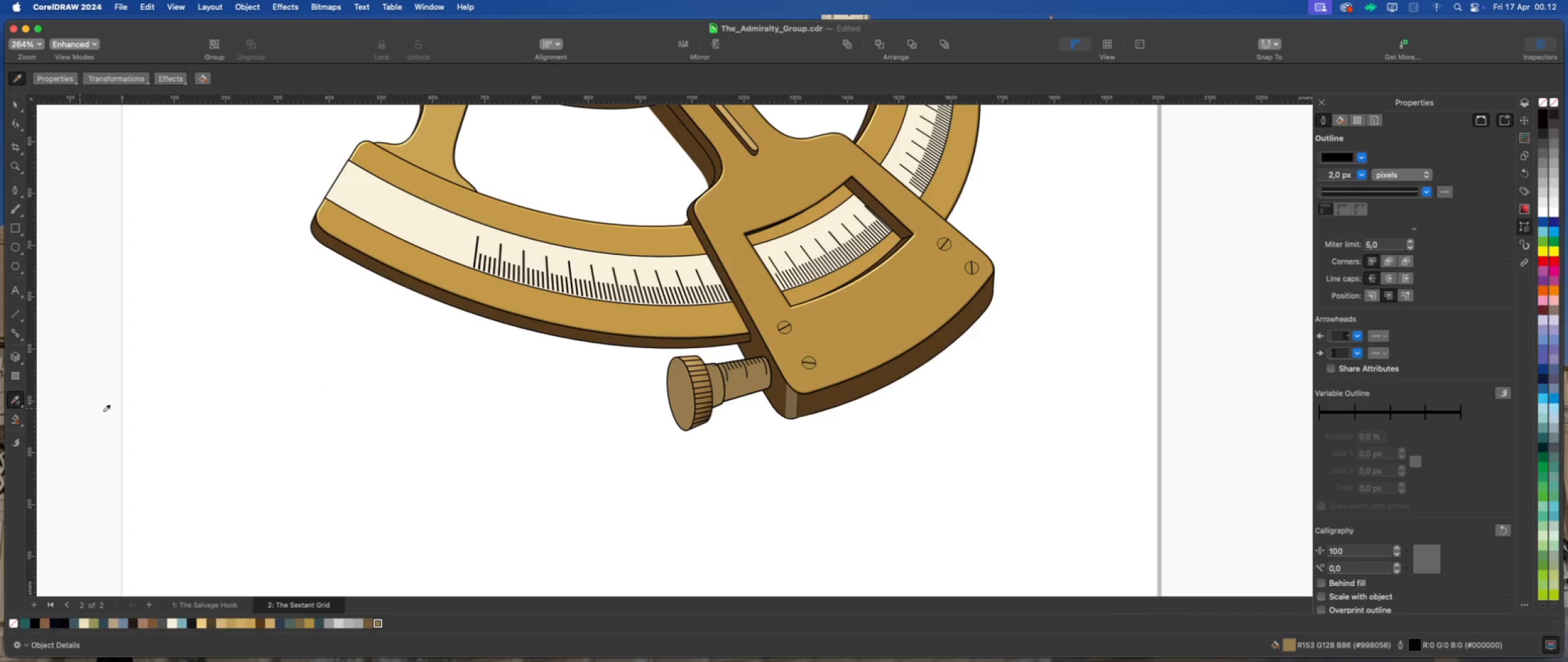 
scroll: coordinate [720, 396], scroll_direction: up, amount: 6.0
 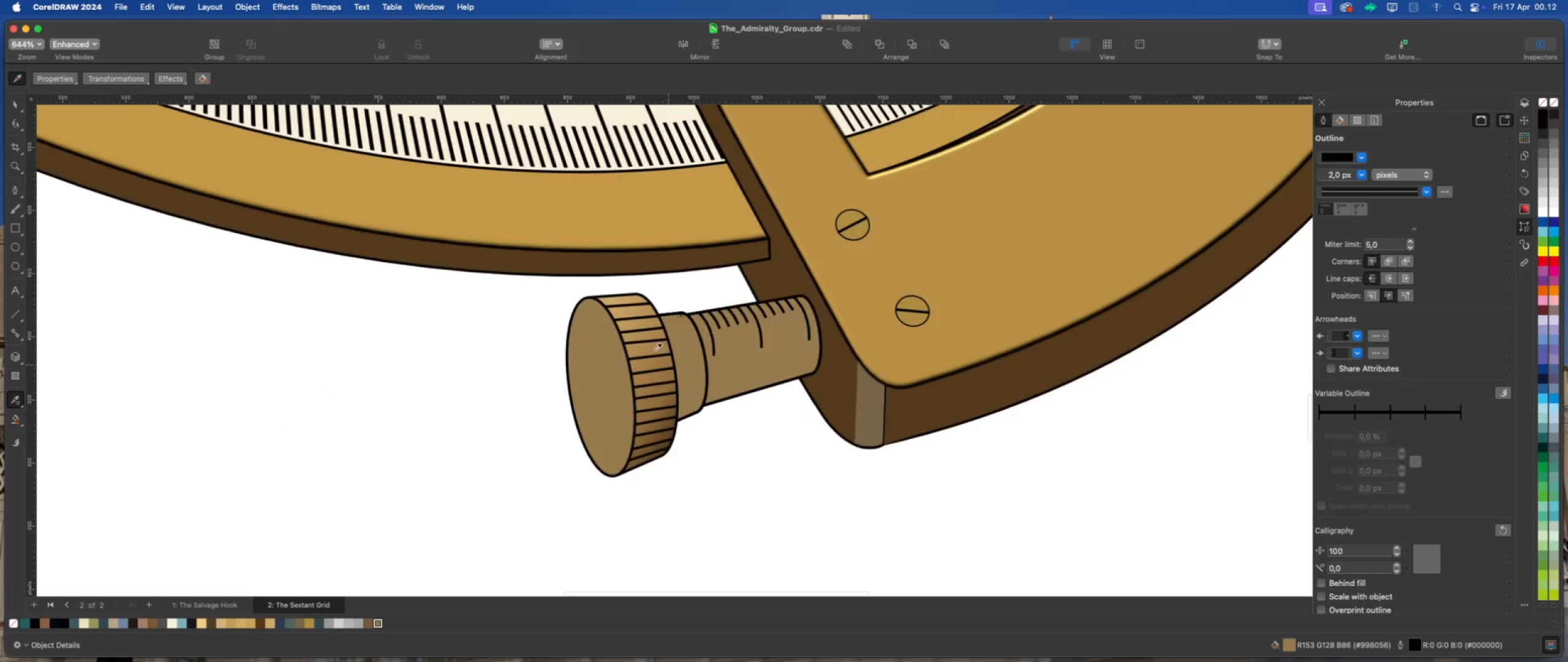 
left_click([648, 347])
 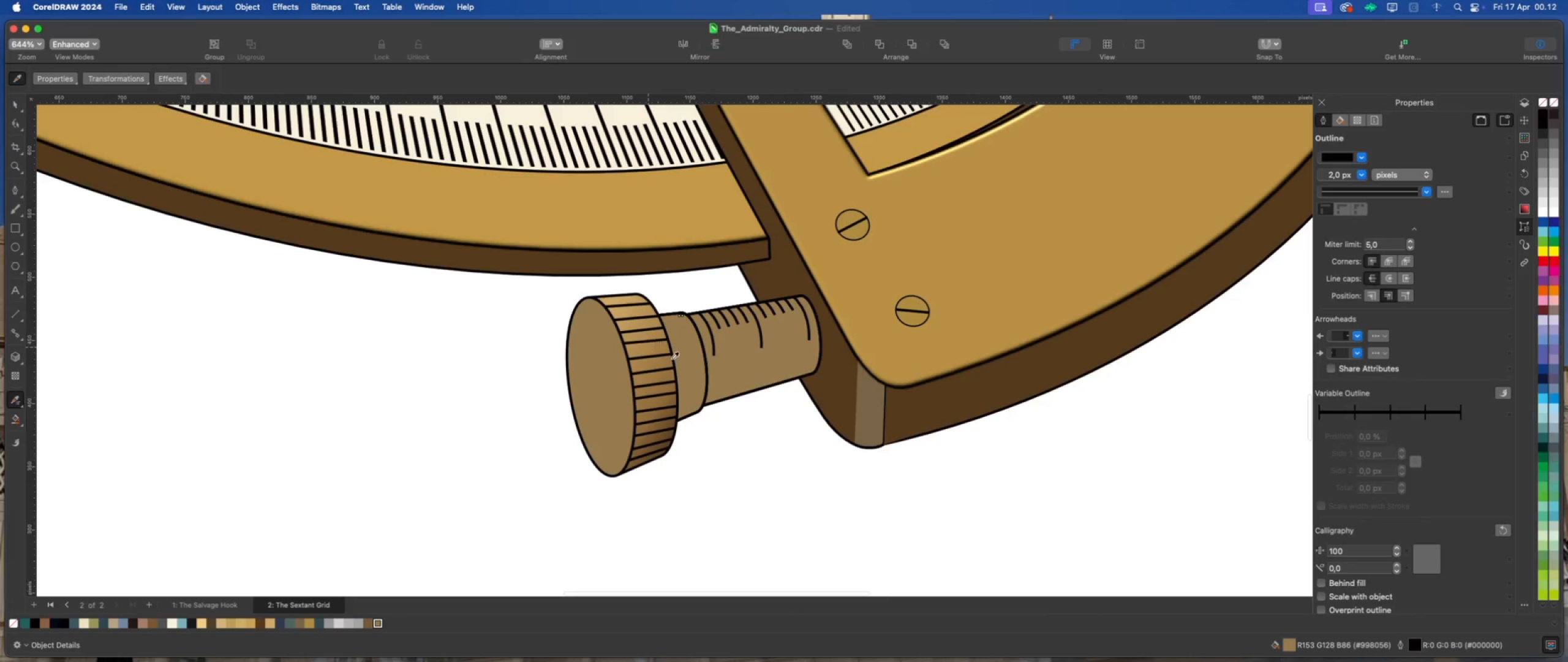 
left_click([685, 360])
 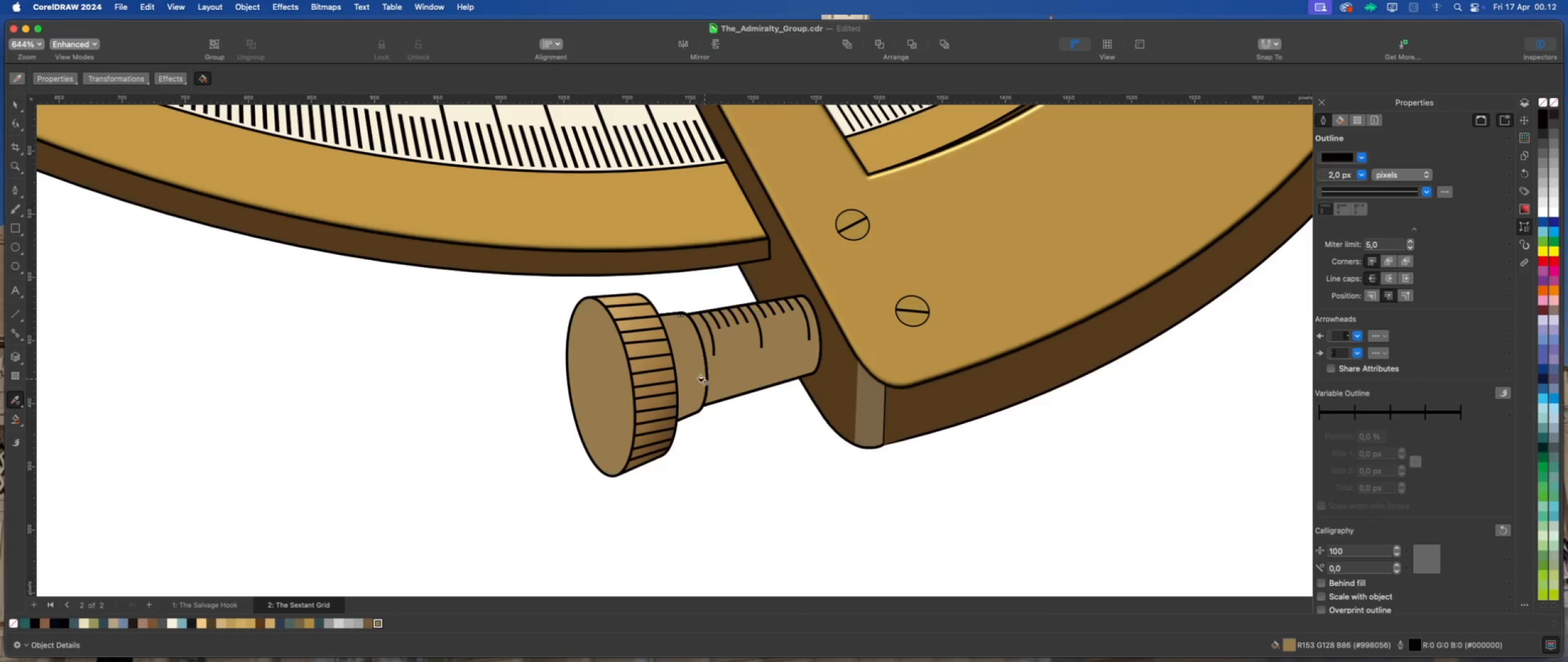 
scroll: coordinate [682, 383], scroll_direction: up, amount: 2.0
 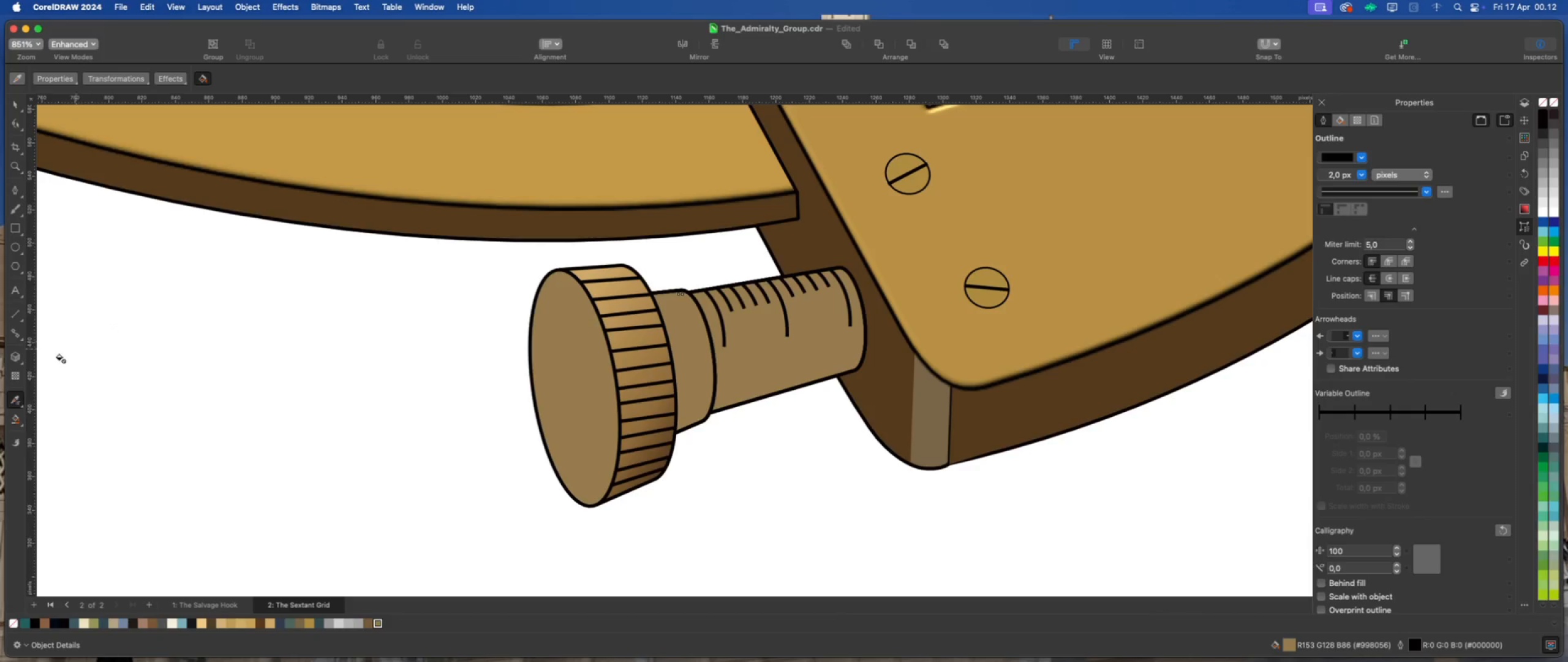 
key(Escape)
 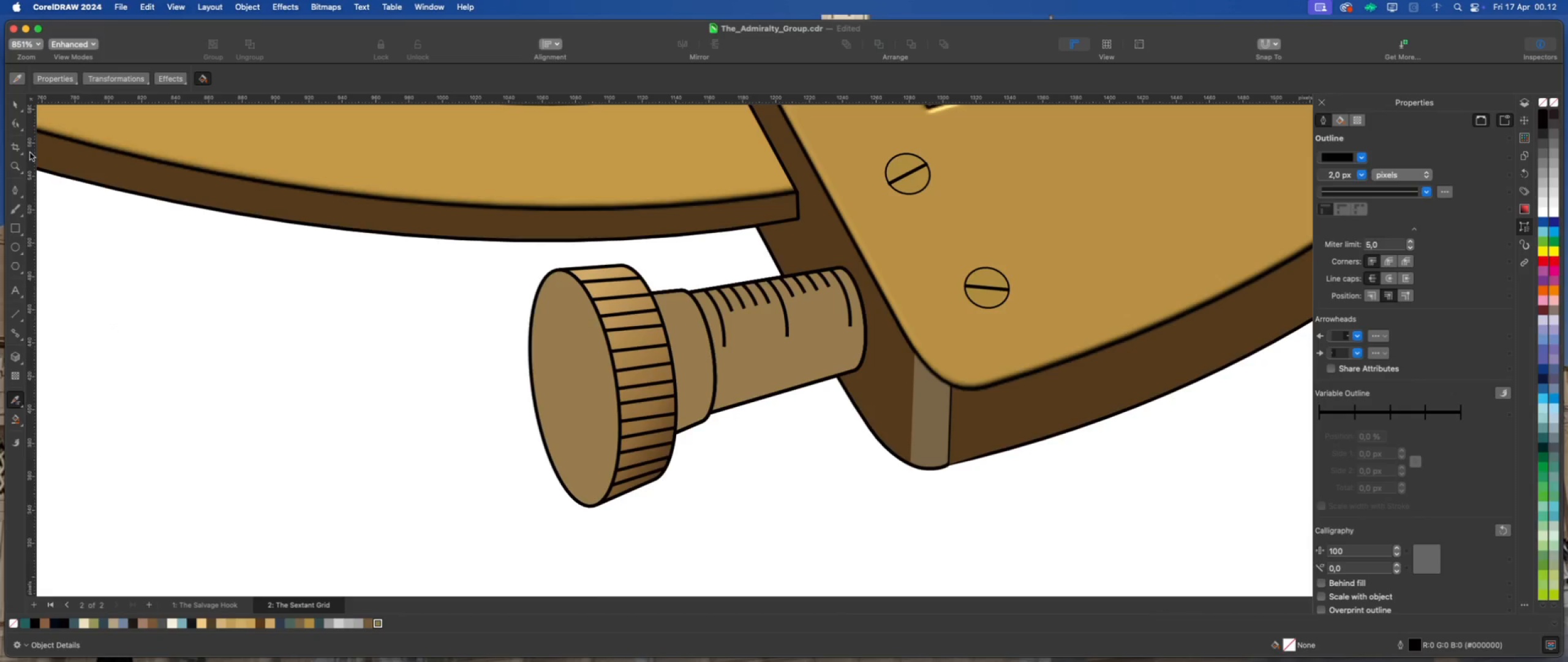 
left_click([17, 102])
 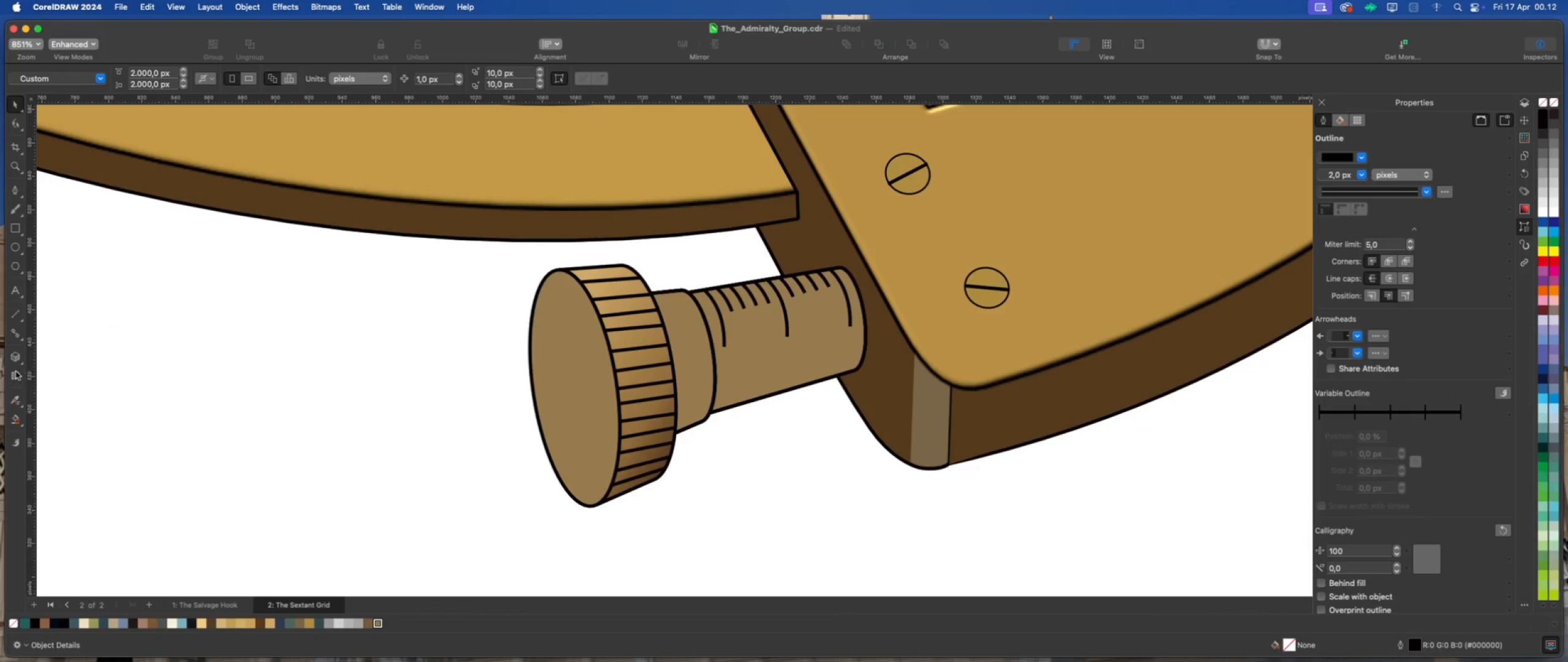 
left_click([15, 396])
 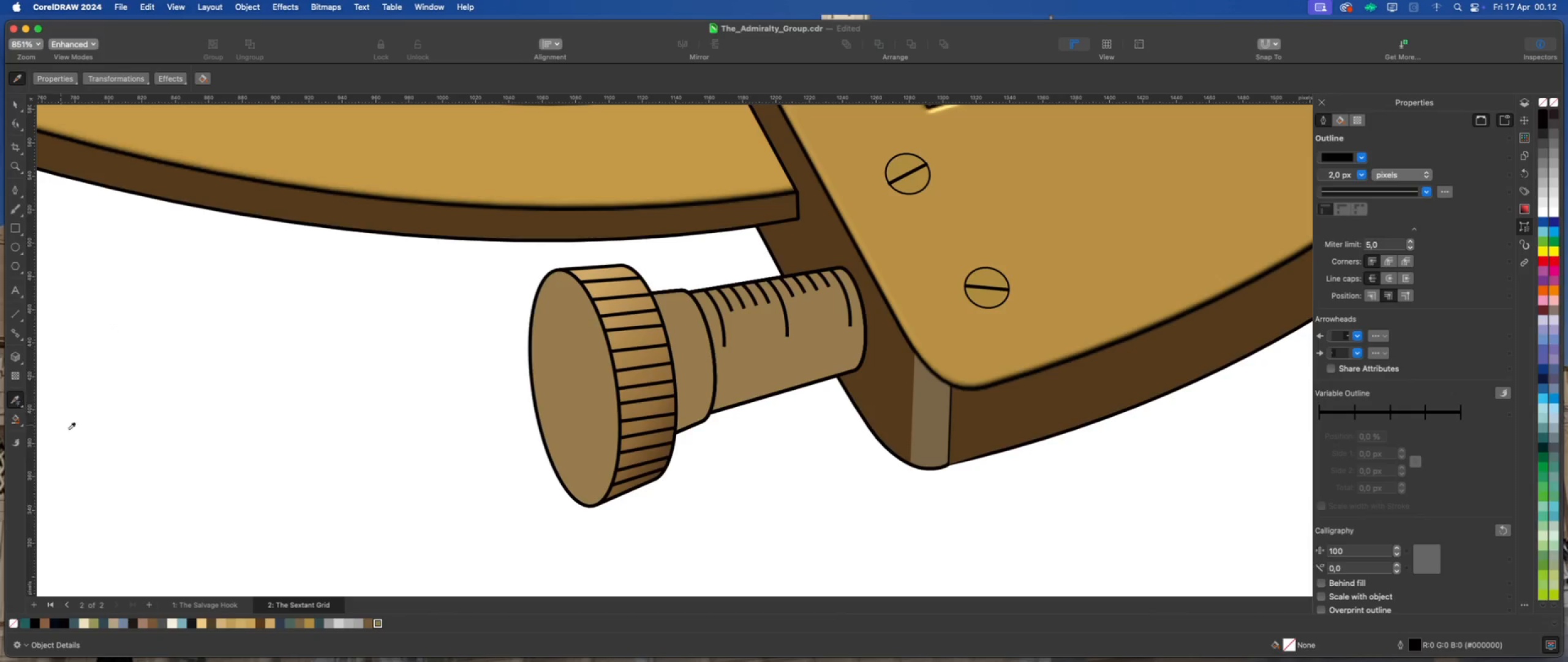 
scroll: coordinate [649, 506], scroll_direction: up, amount: 4.0
 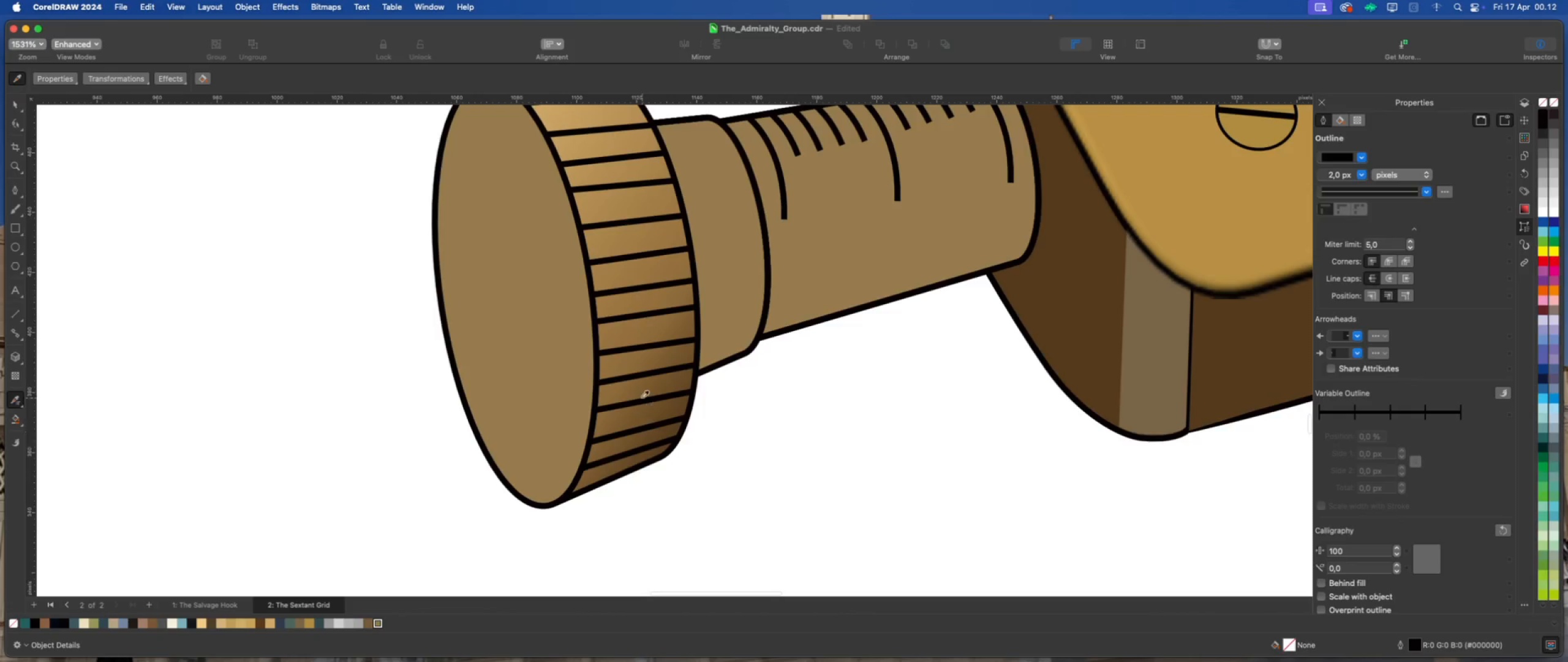 
left_click([643, 385])
 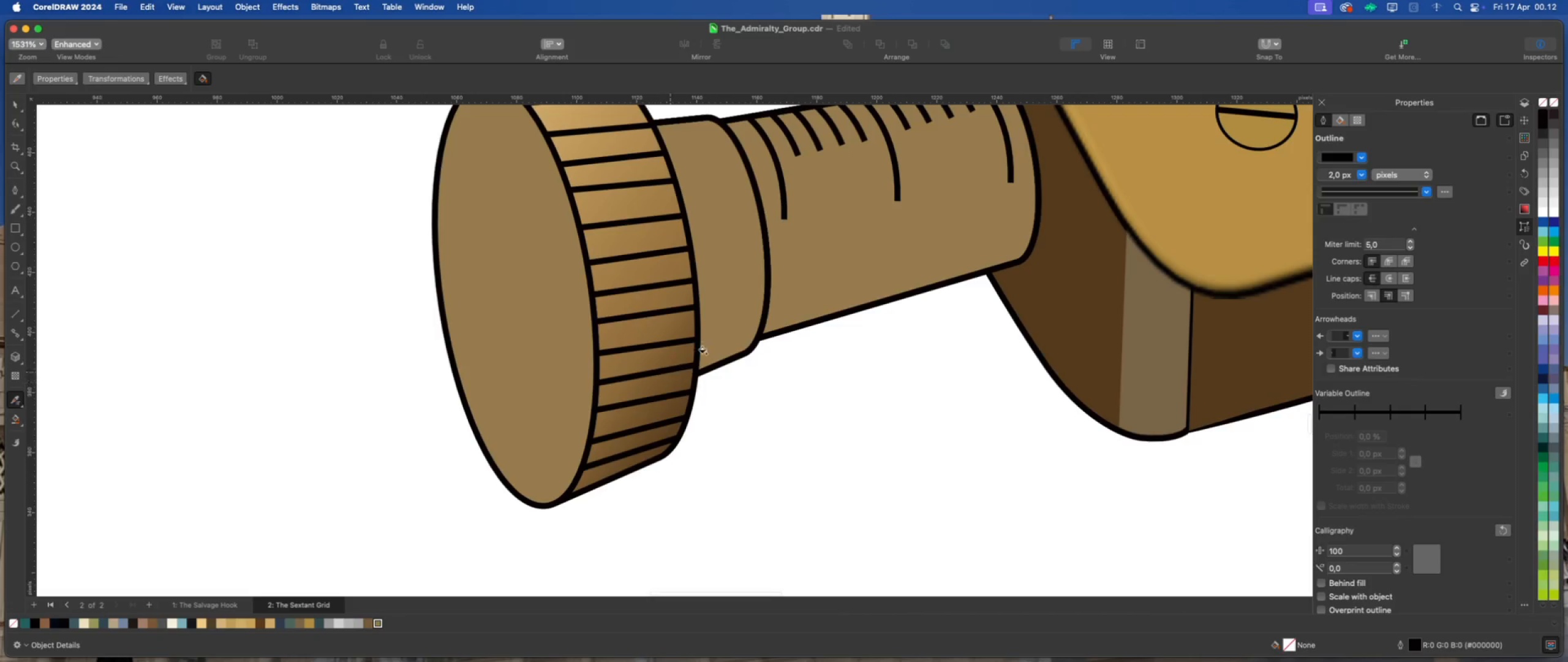 
left_click([744, 299])
 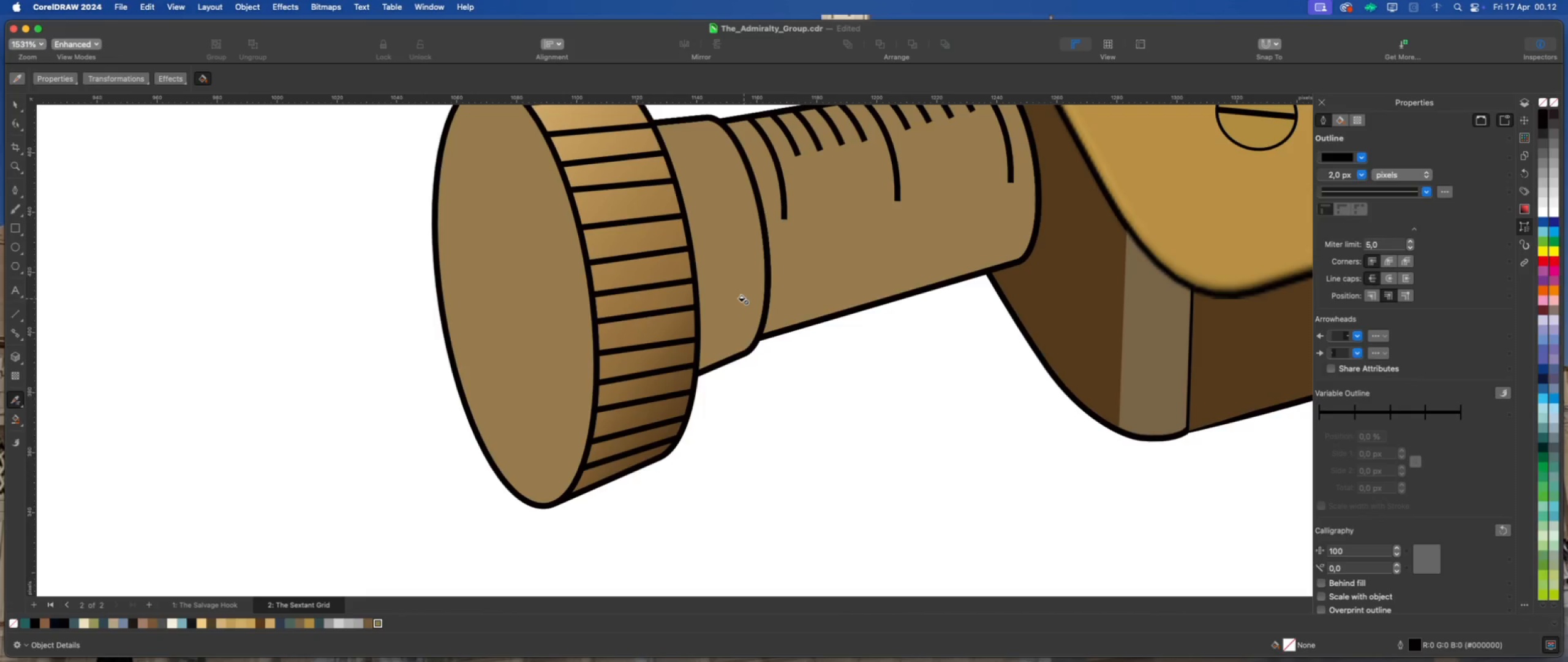 
scroll: coordinate [444, 446], scroll_direction: down, amount: 20.0
 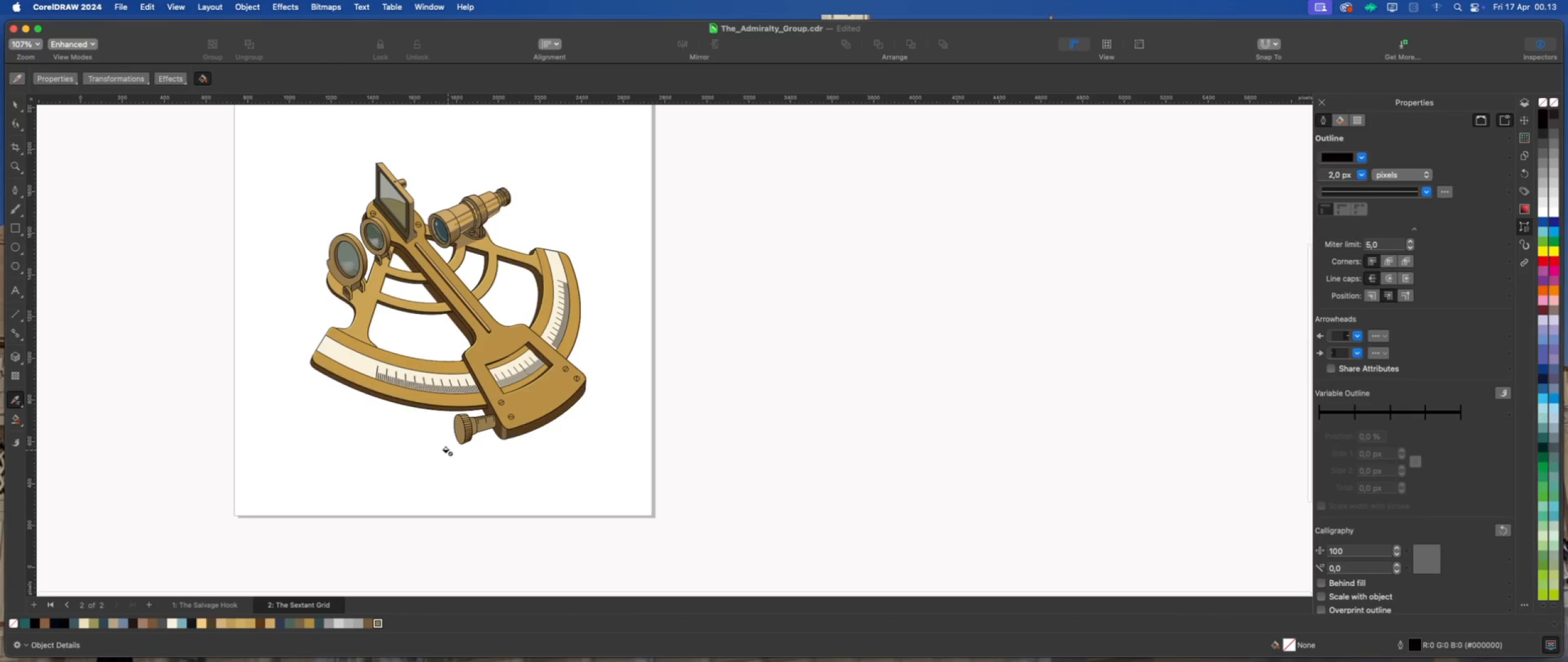 
scroll: coordinate [331, 265], scroll_direction: up, amount: 6.0
 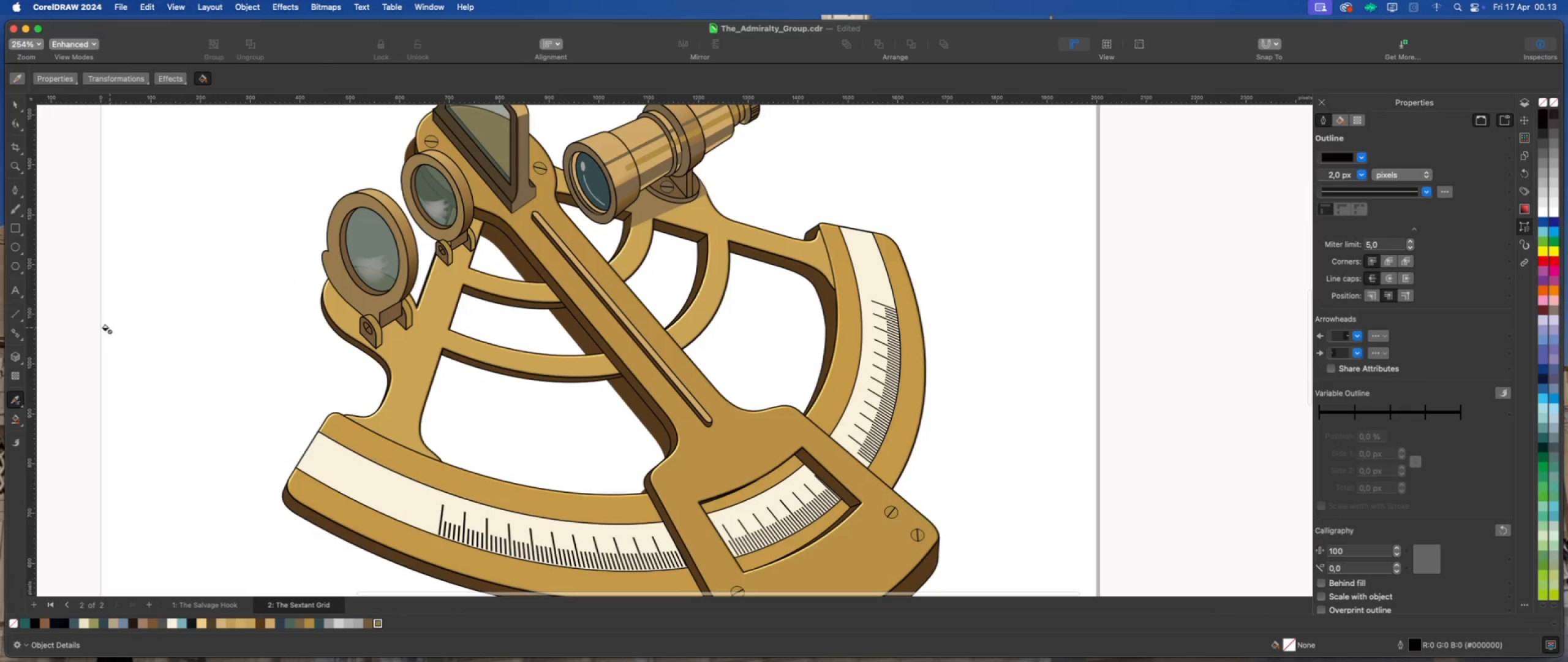 
key(Escape)
 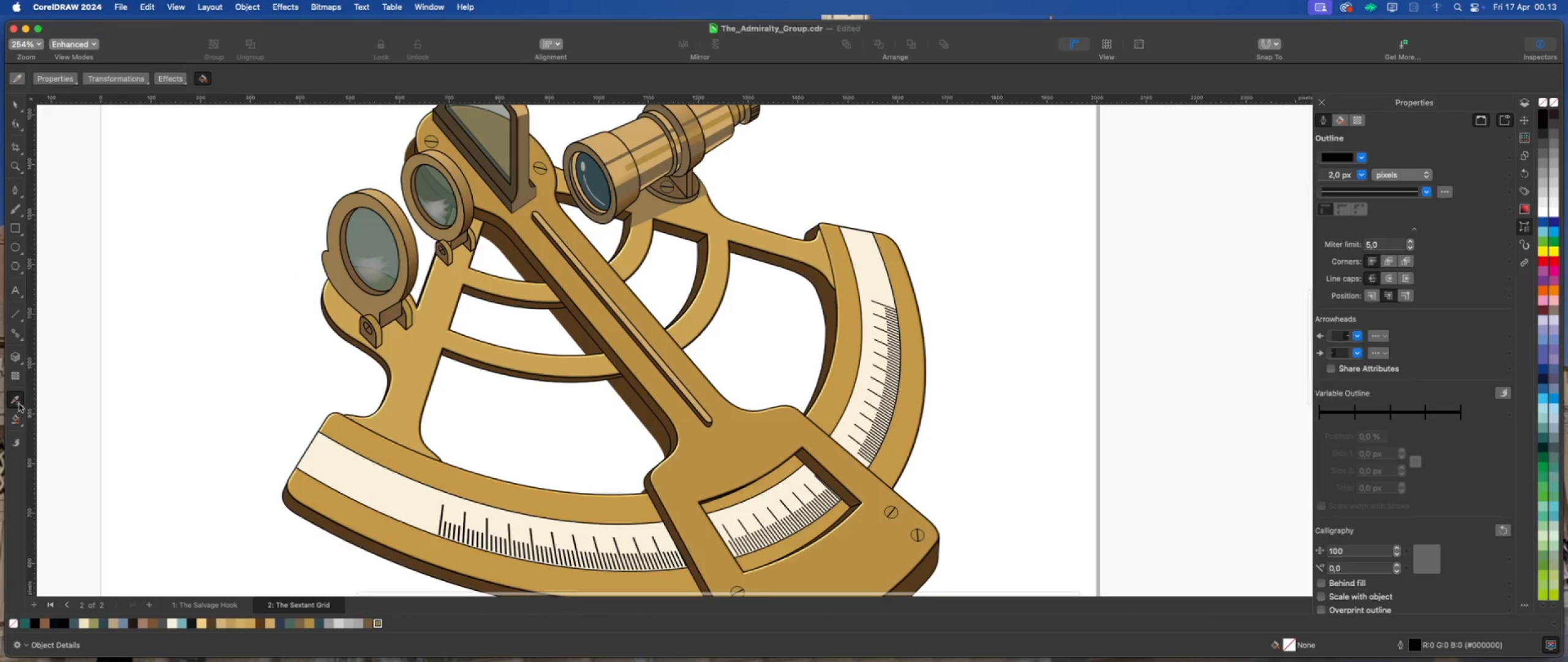 
left_click([18, 402])
 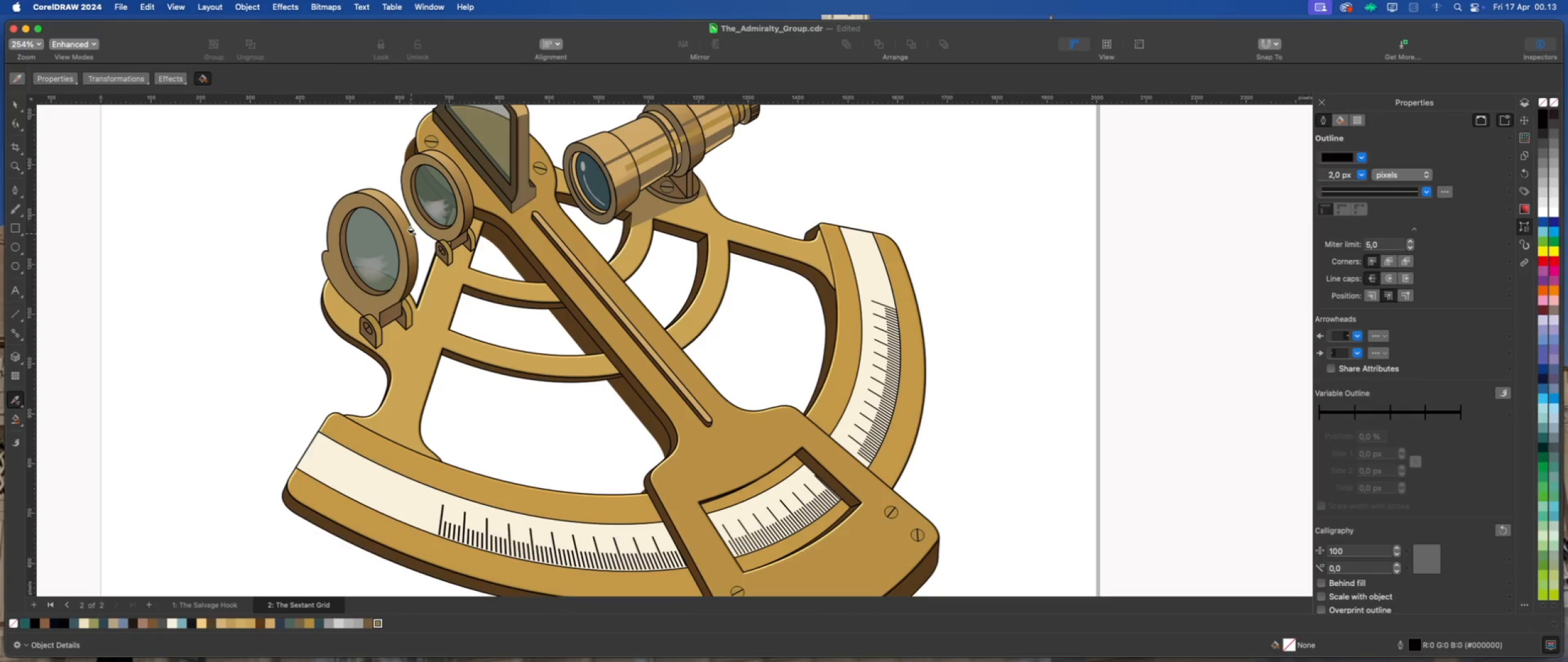 
key(Escape)
 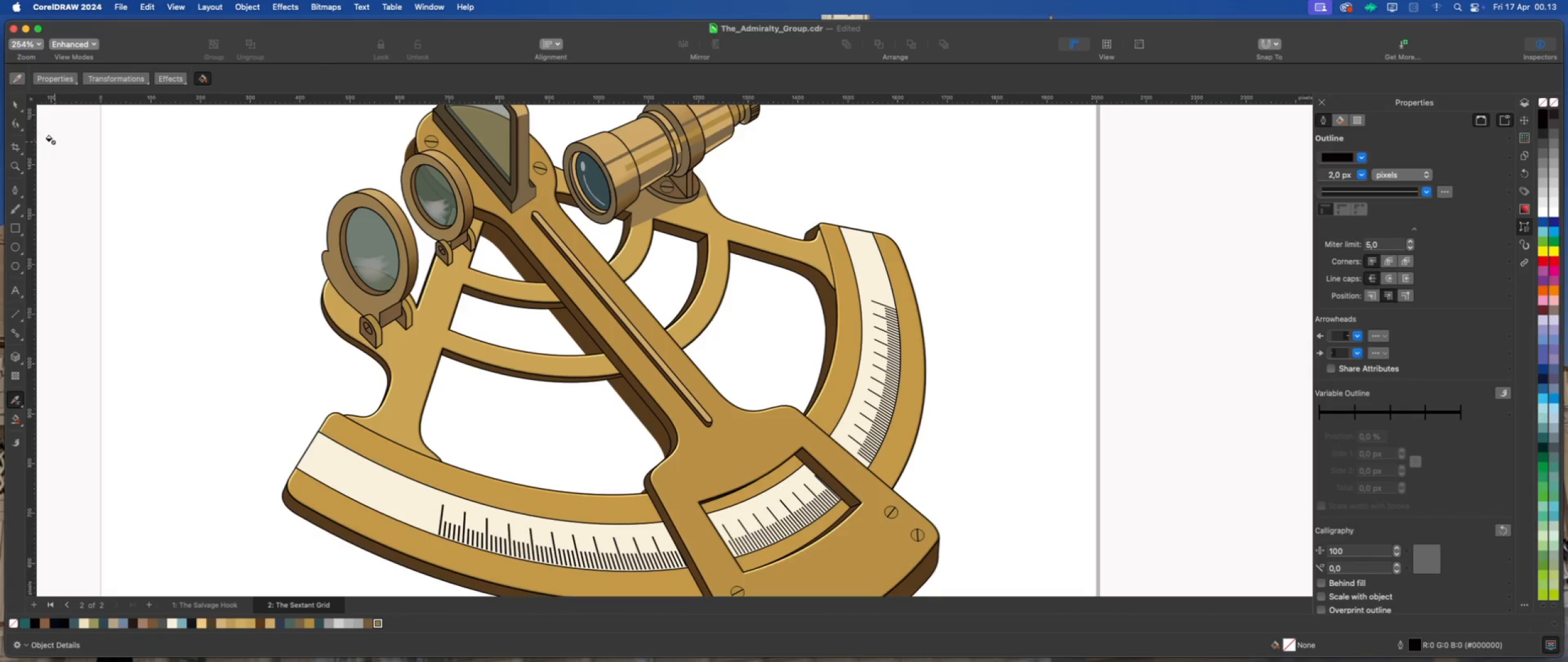 
left_click([16, 105])
 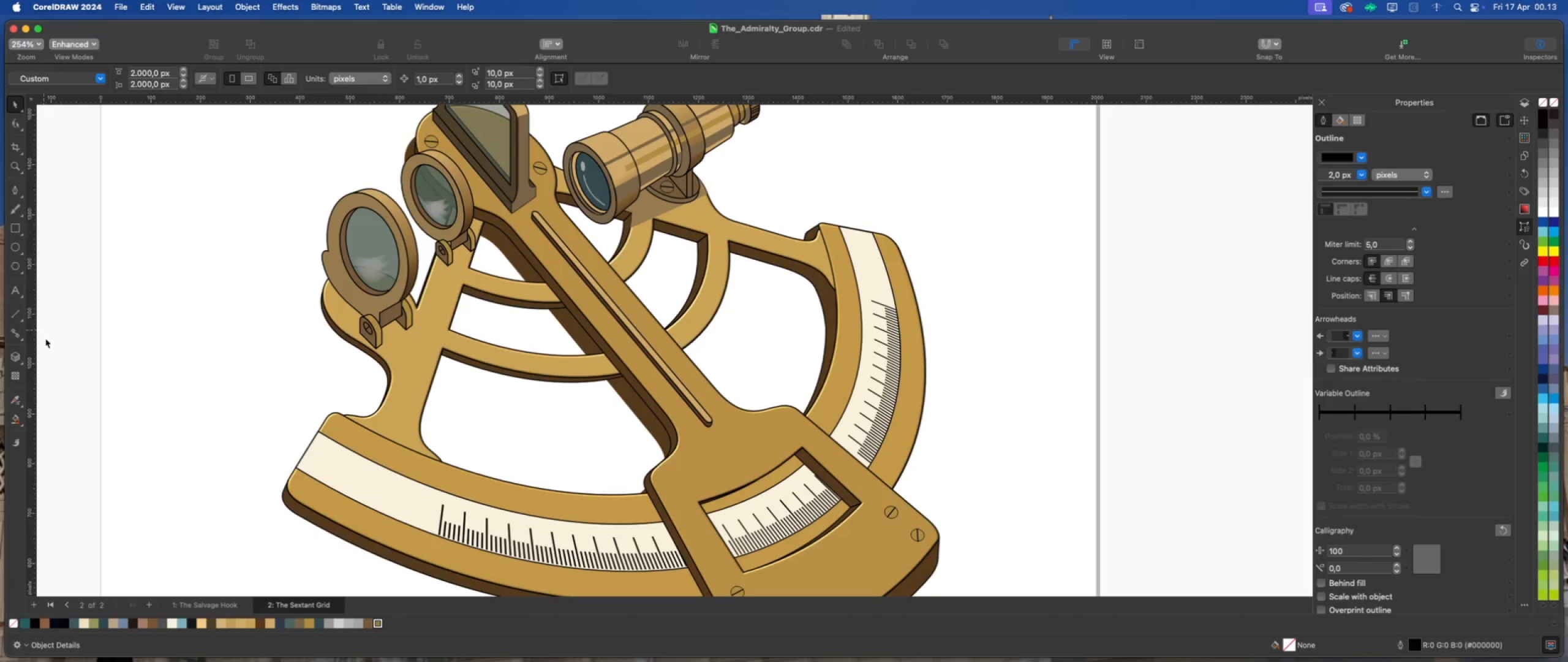 
left_click([17, 401])
 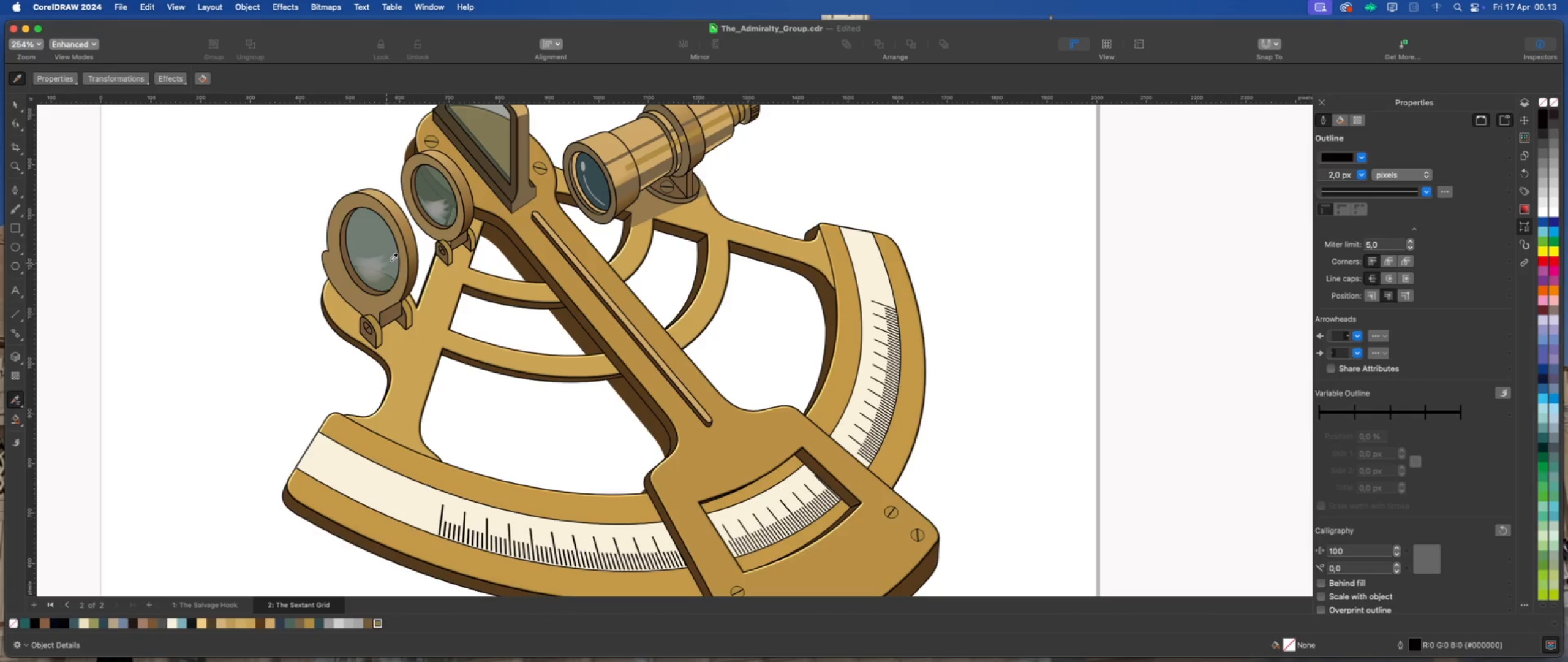 
left_click([409, 237])
 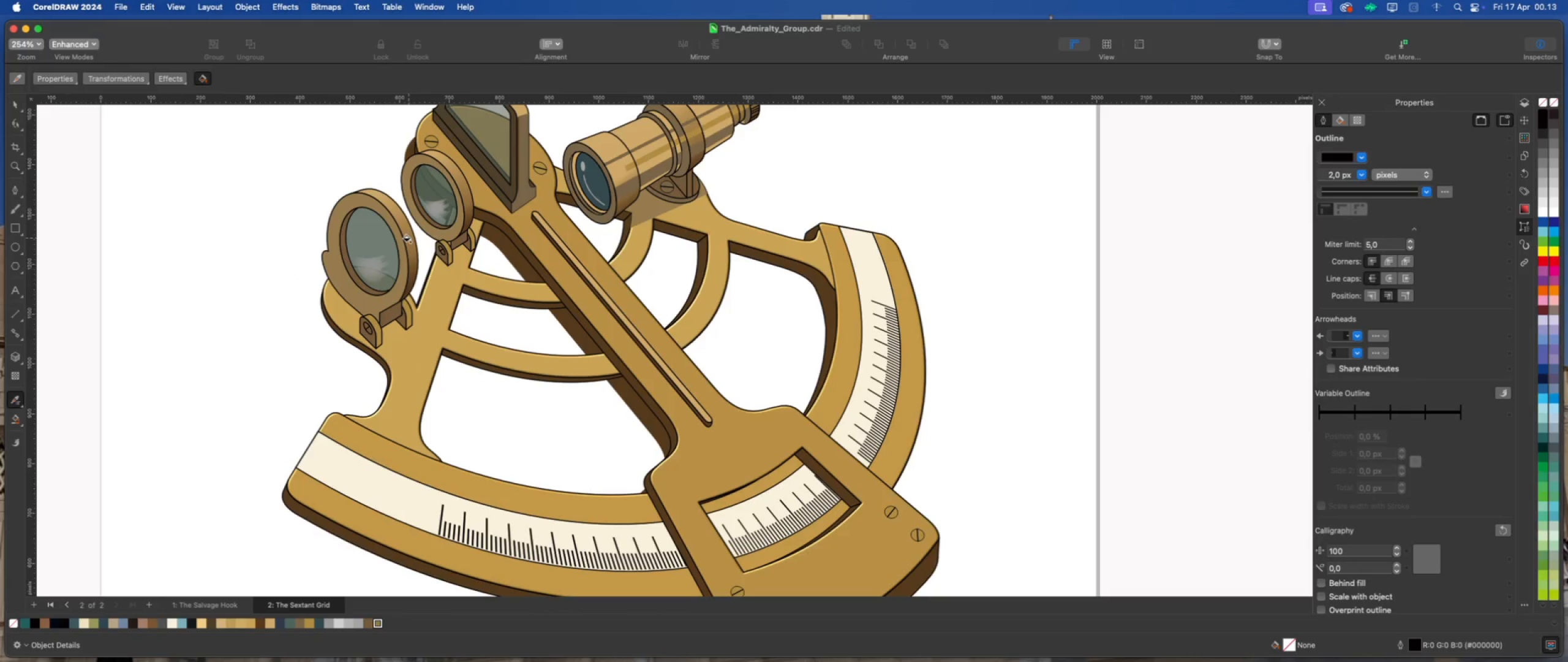 
scroll: coordinate [460, 277], scroll_direction: down, amount: 5.0
 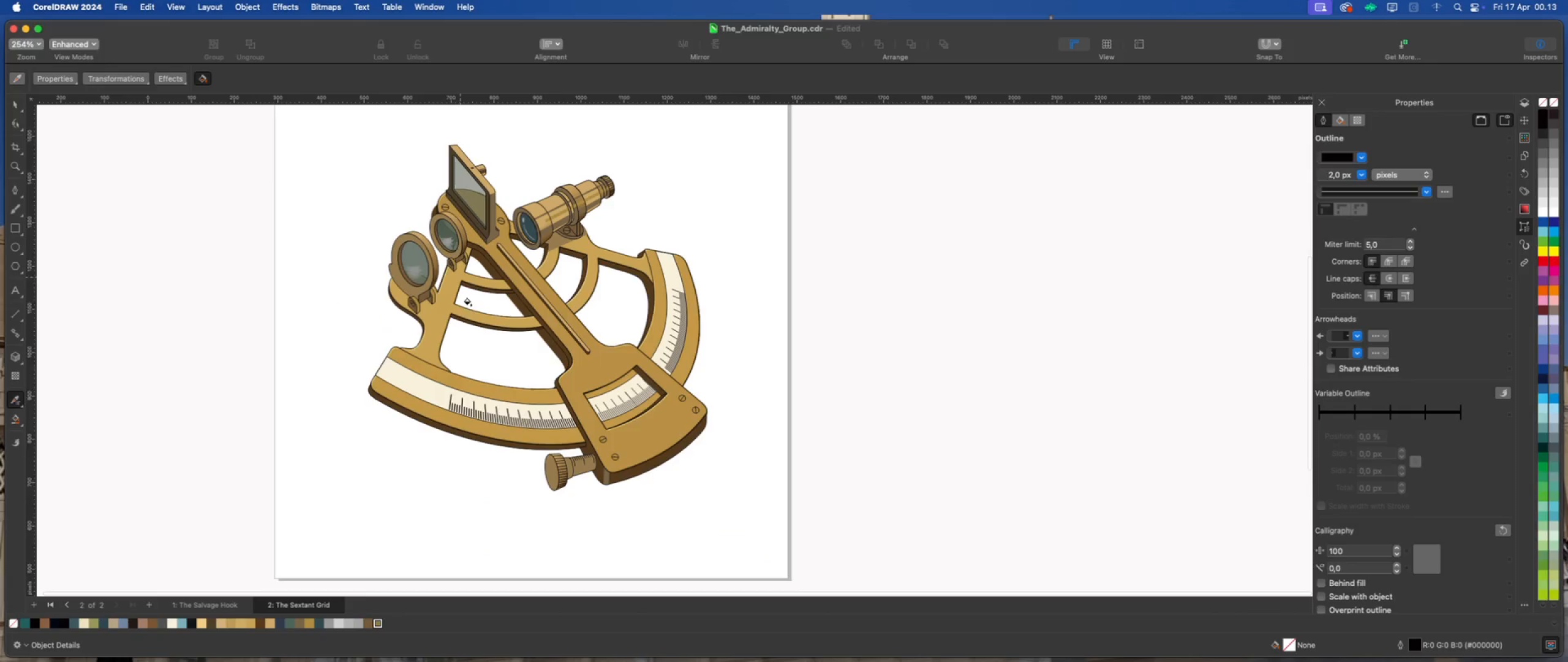 
scroll: coordinate [568, 457], scroll_direction: up, amount: 14.0
 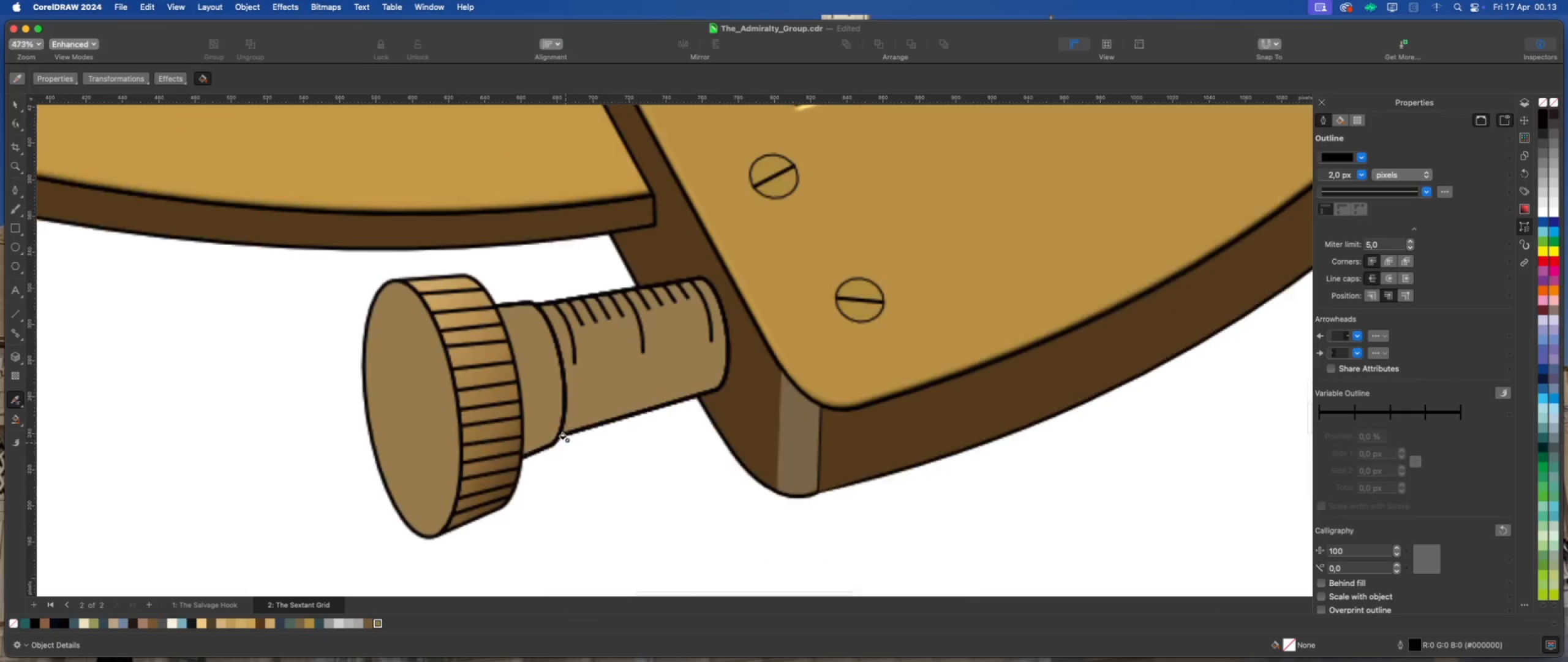 
left_click([595, 398])
 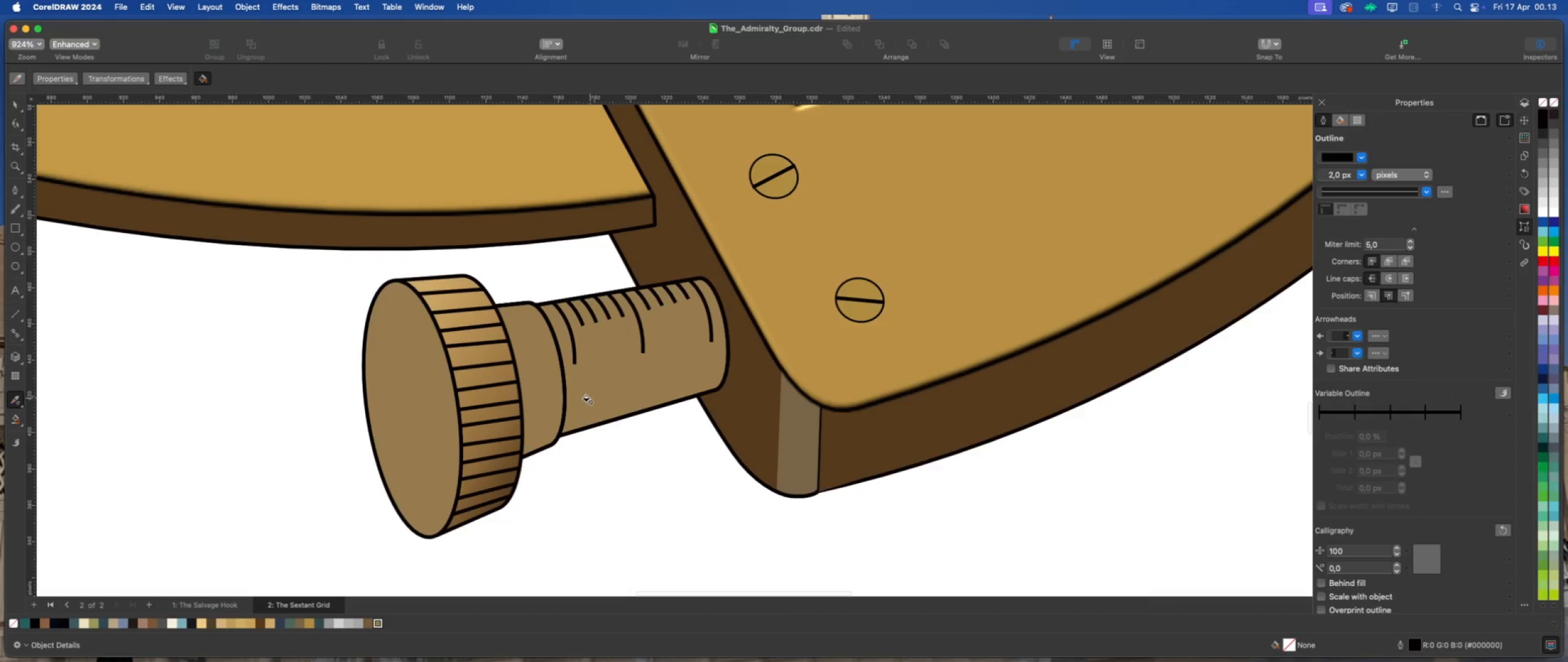 
key(Escape)
 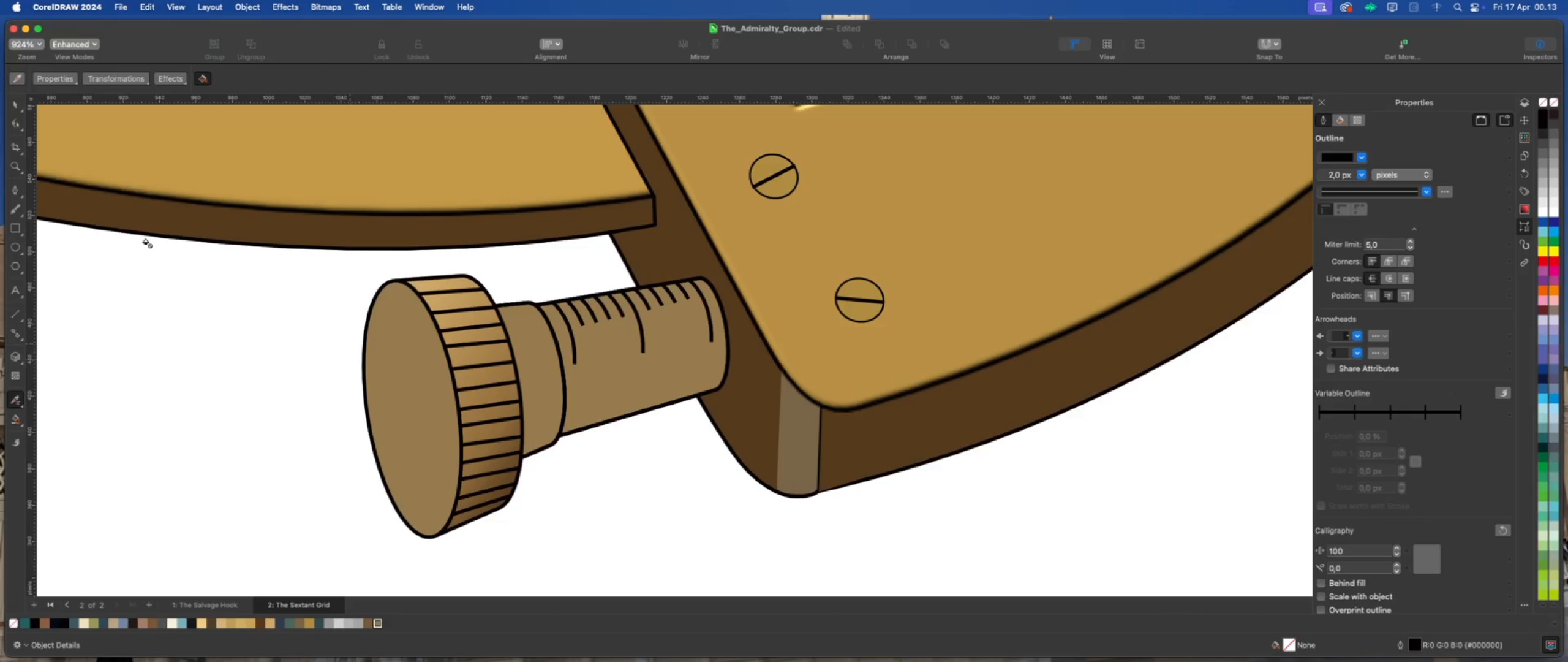 
left_click([21, 102])
 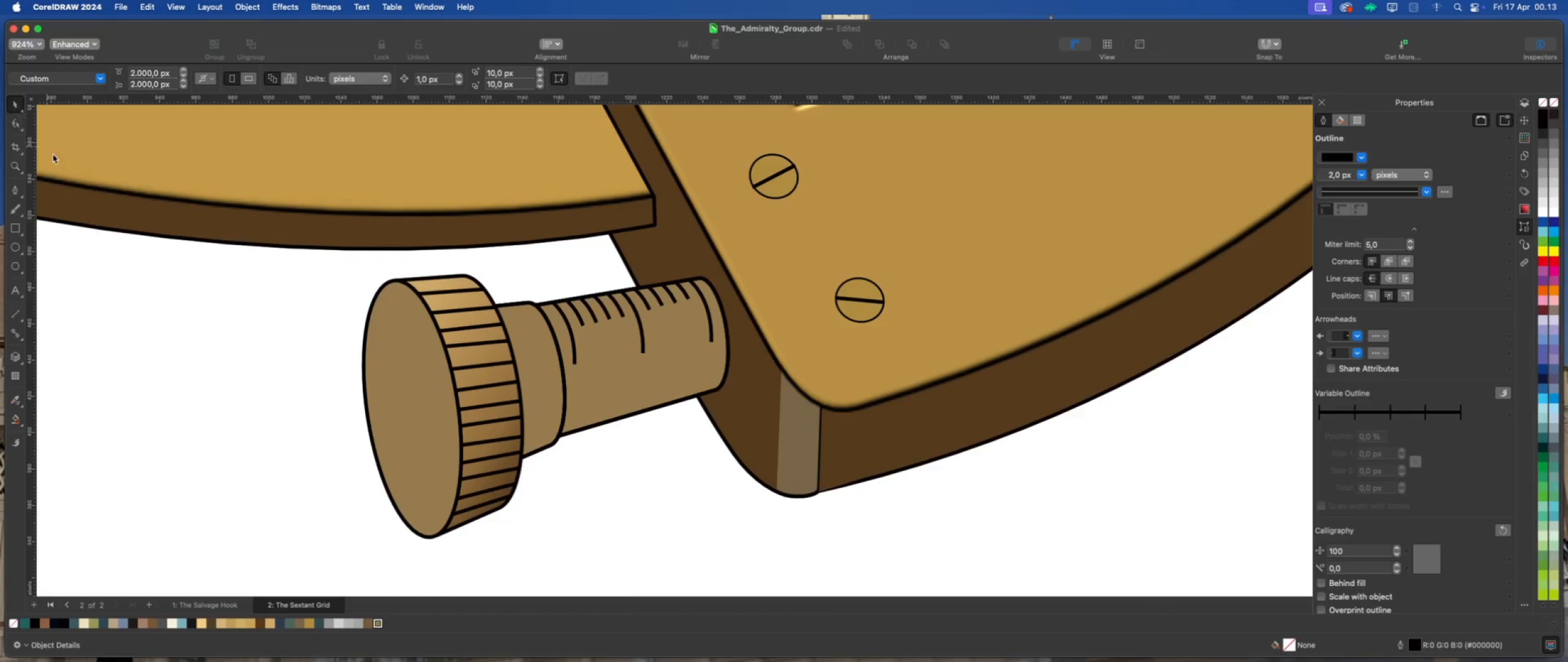 
left_click([616, 393])
 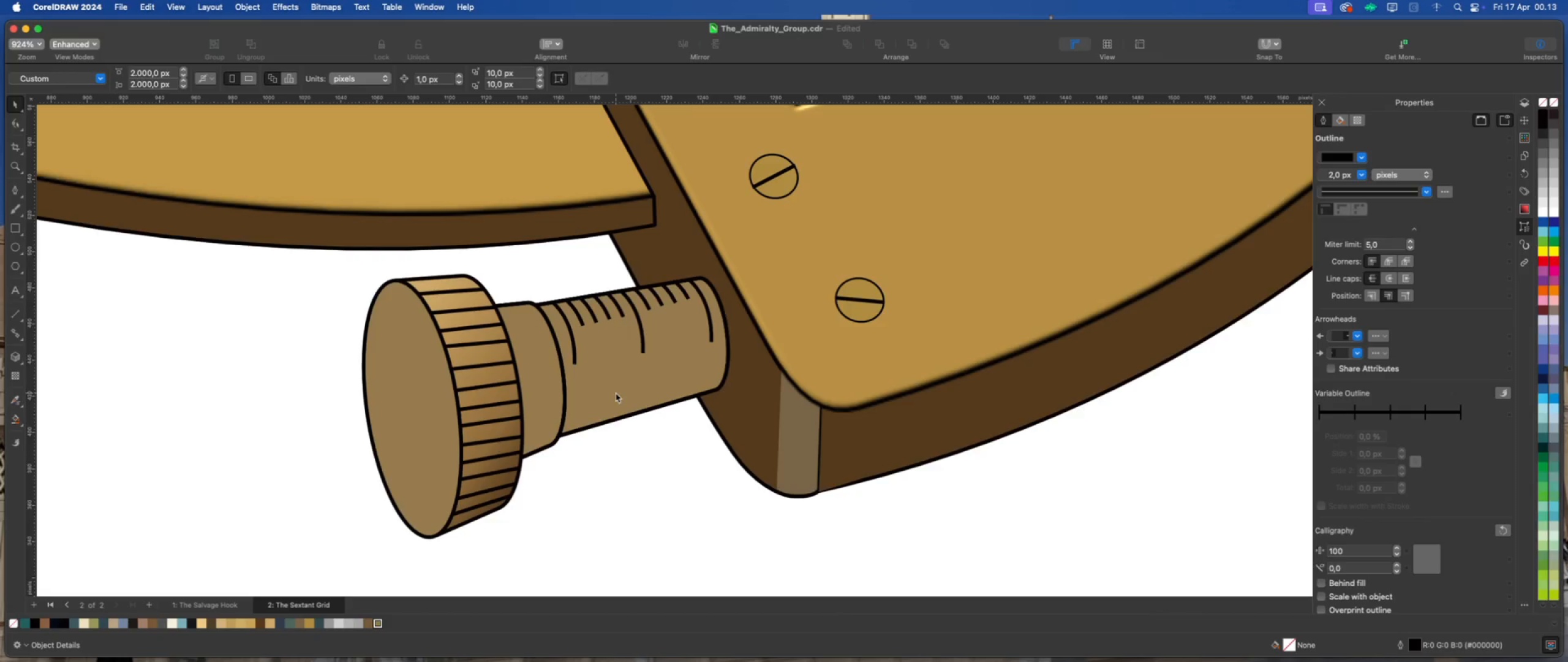 
right_click([620, 384])
 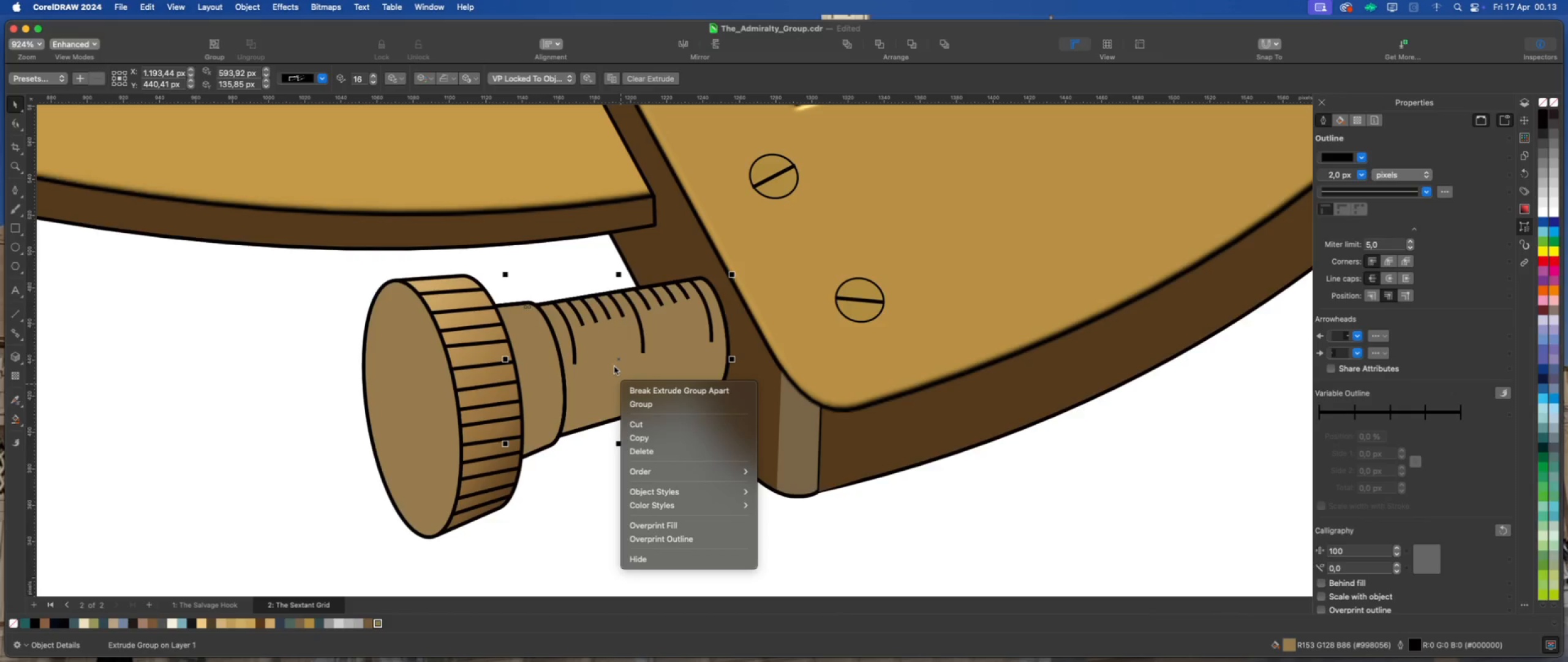 
left_click([653, 390])
 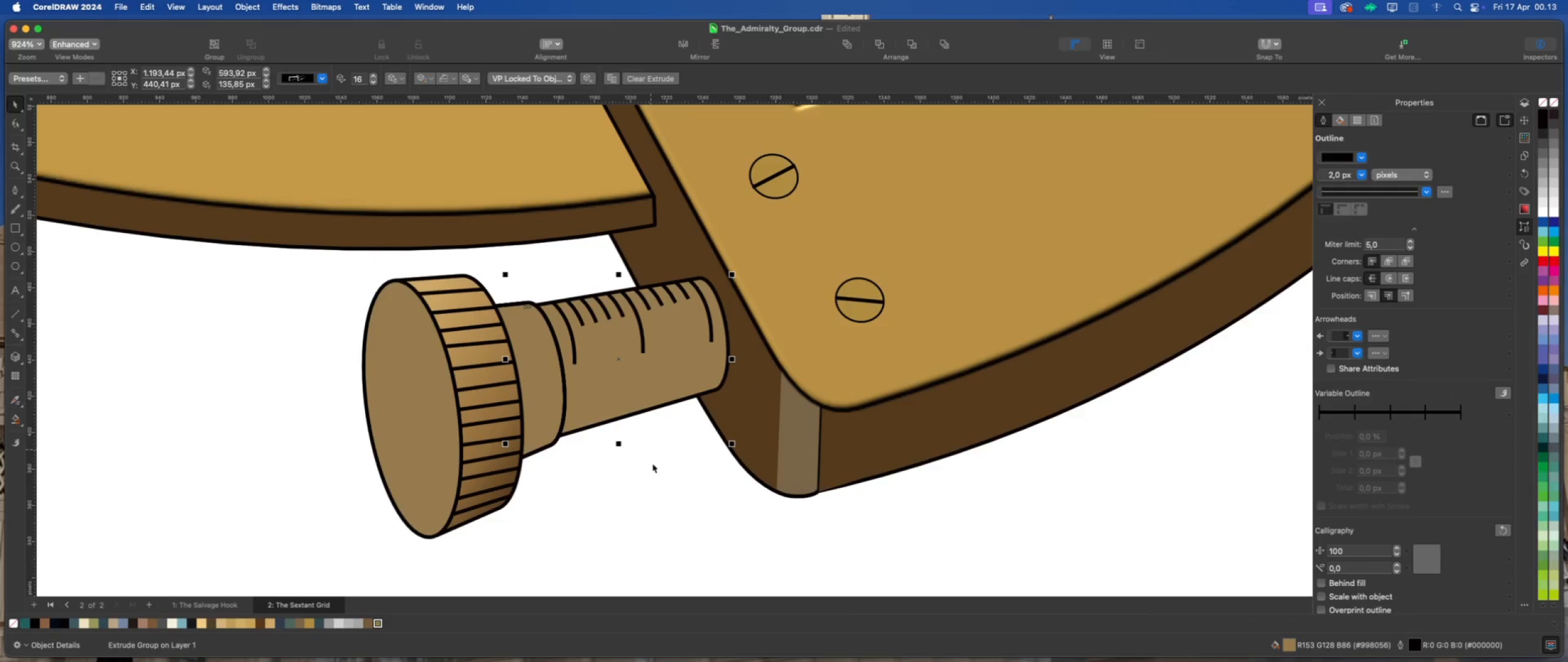 
left_click([656, 469])
 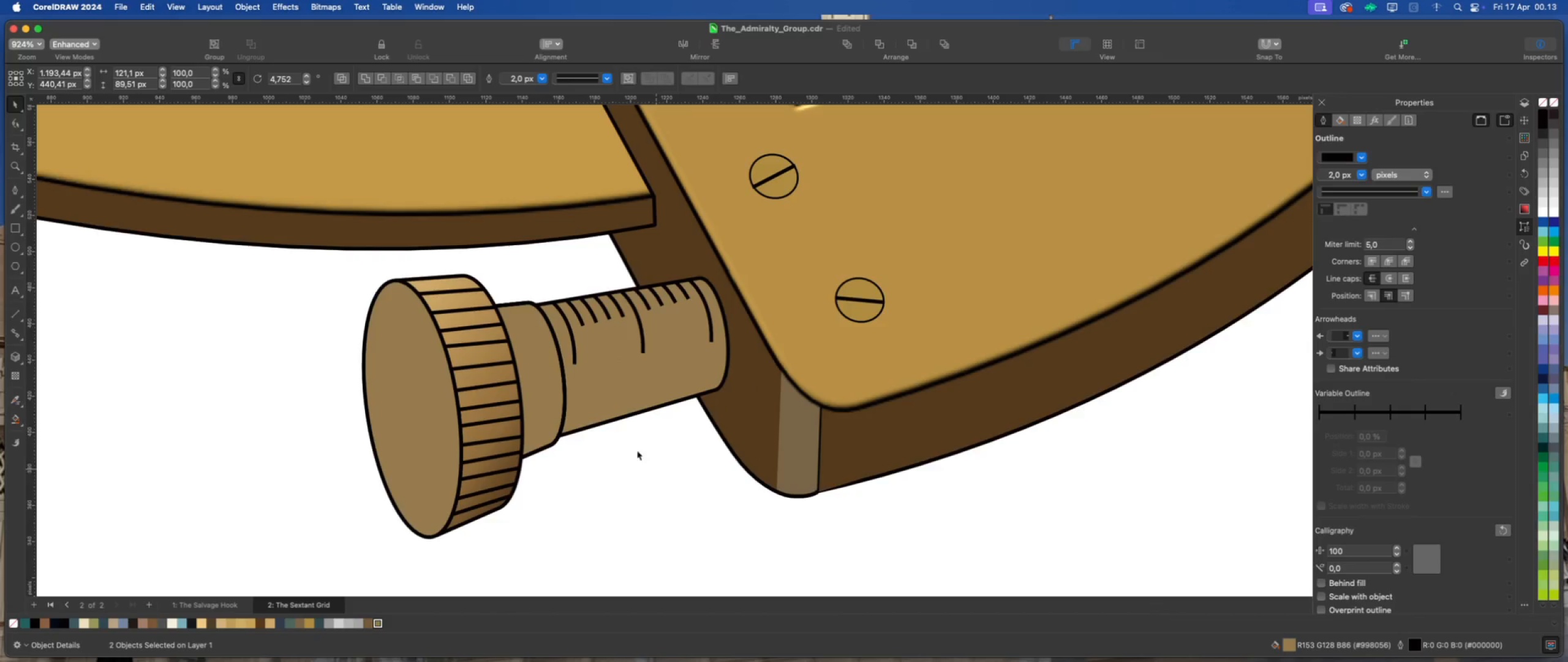 
left_click([542, 389])
 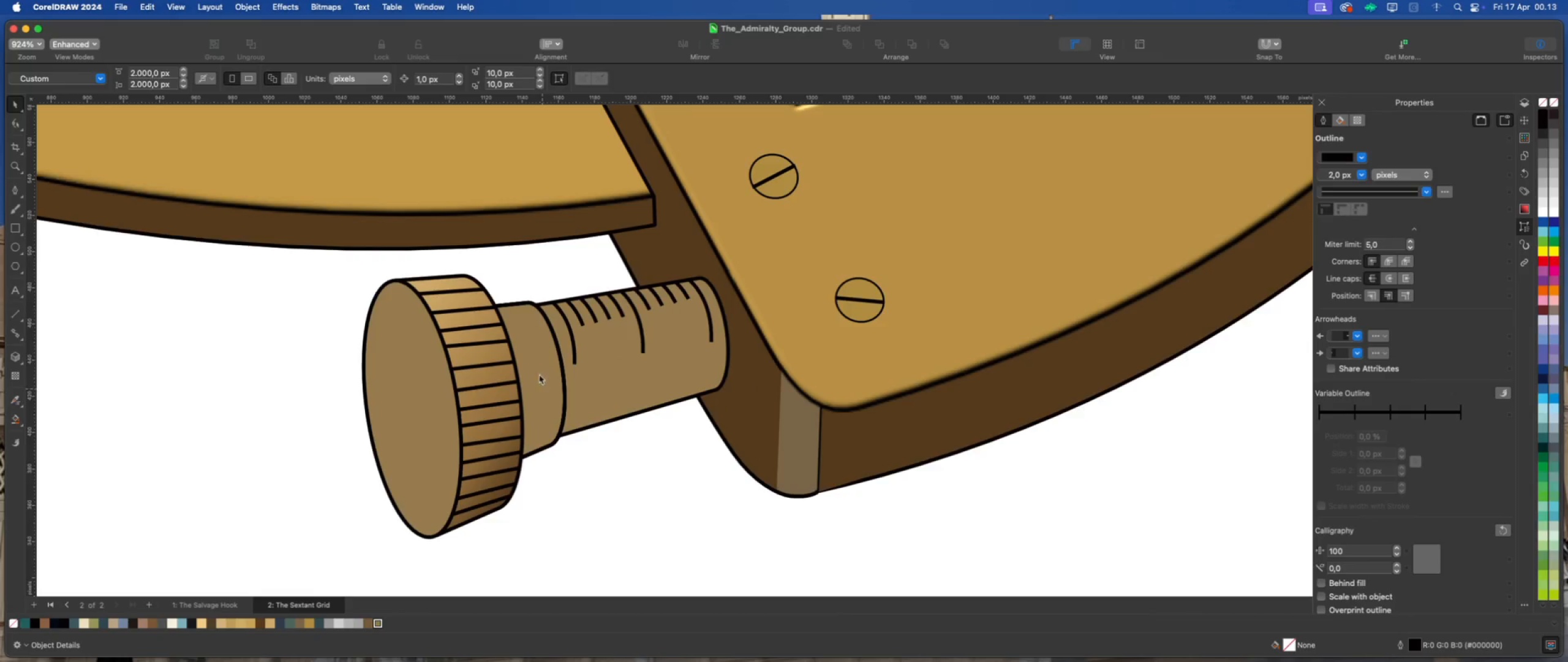 
right_click([539, 362])
 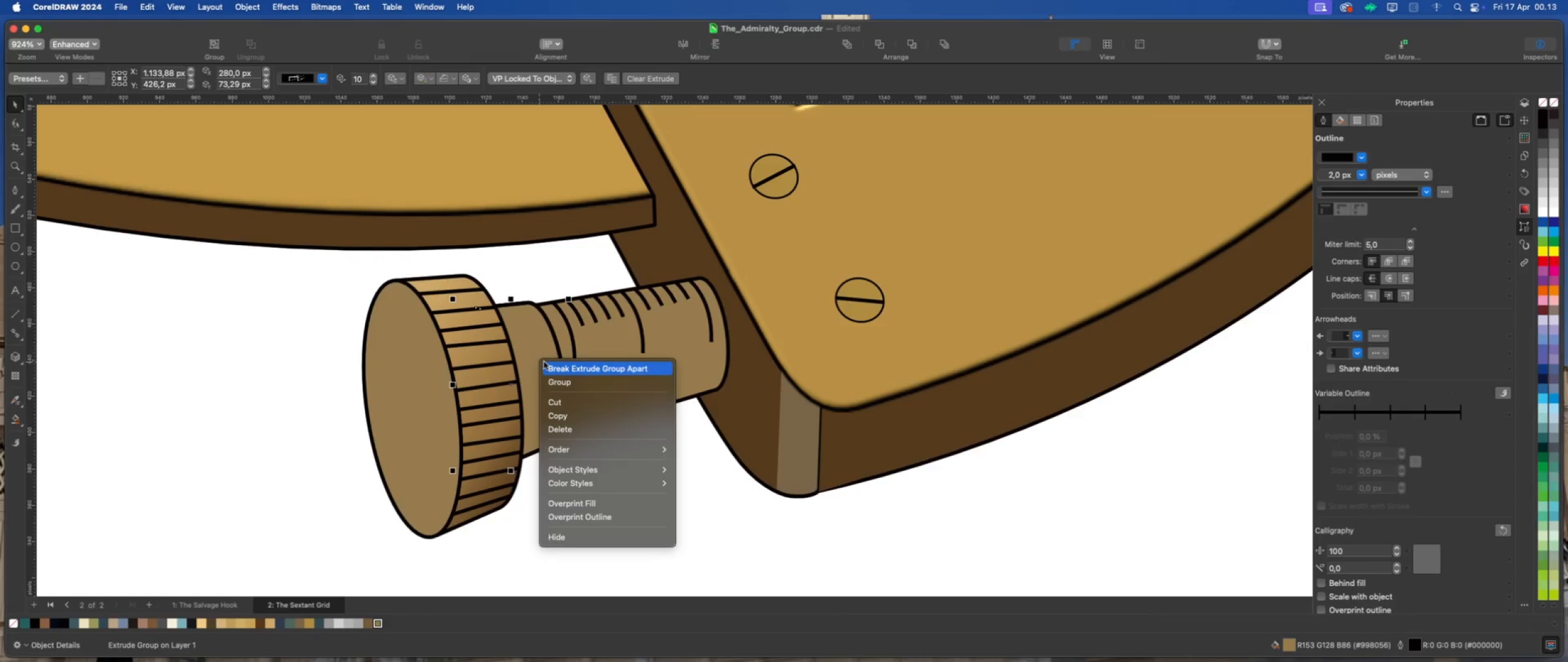 
left_click([575, 366])
 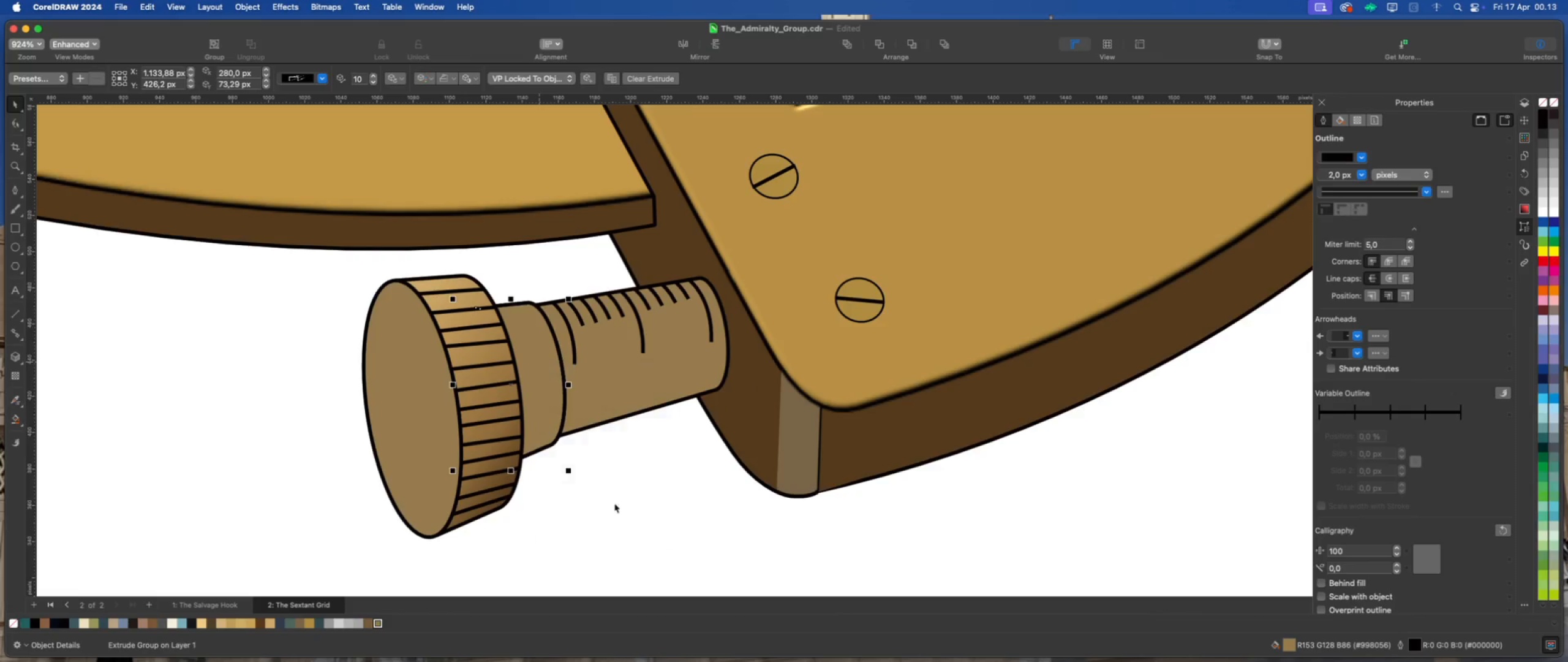 
left_click([614, 503])
 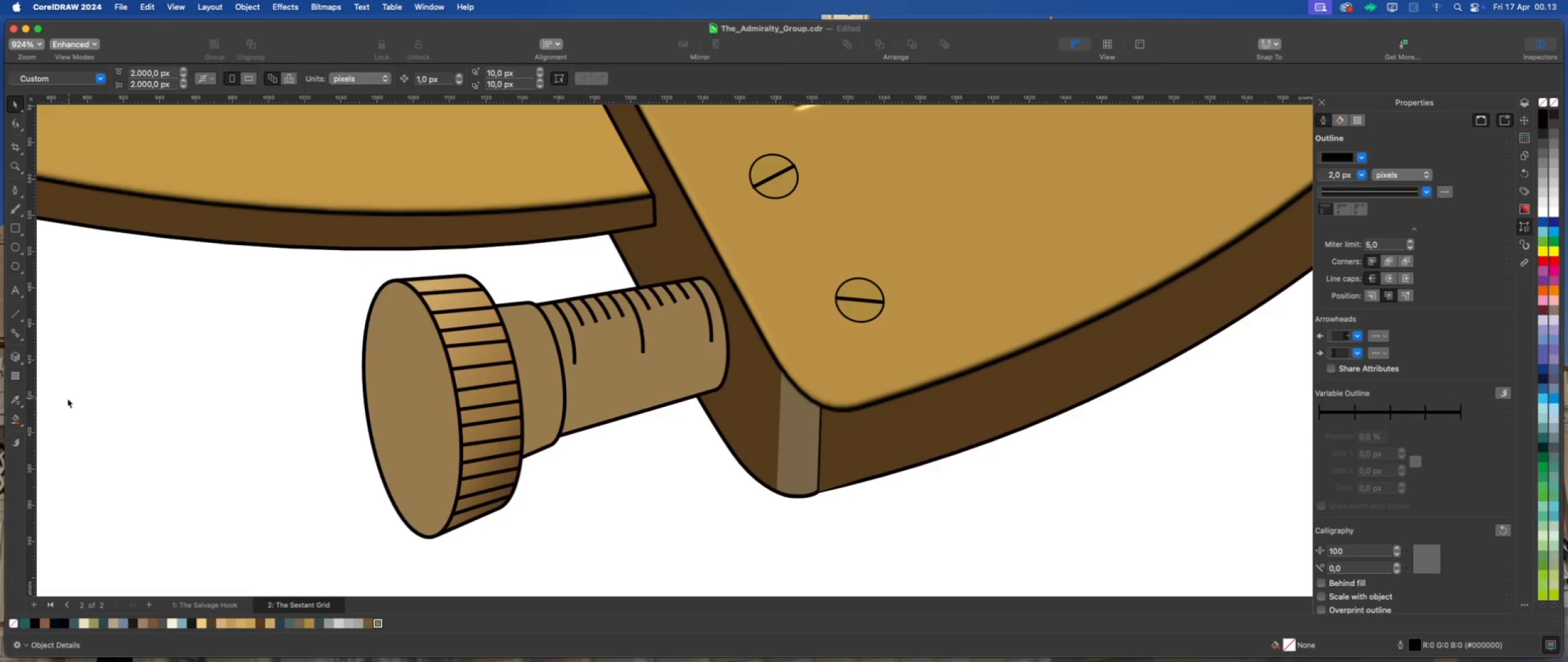 
left_click([15, 402])
 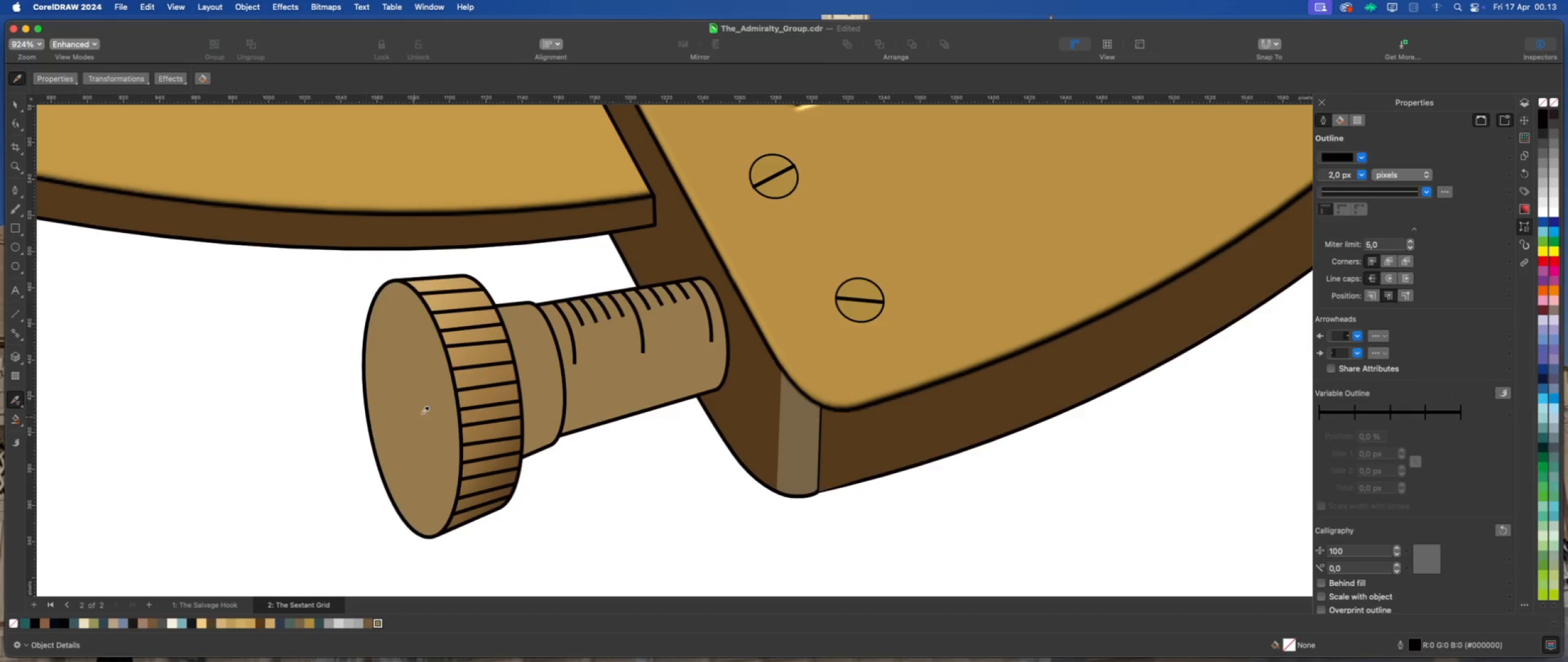 
left_click([486, 394])
 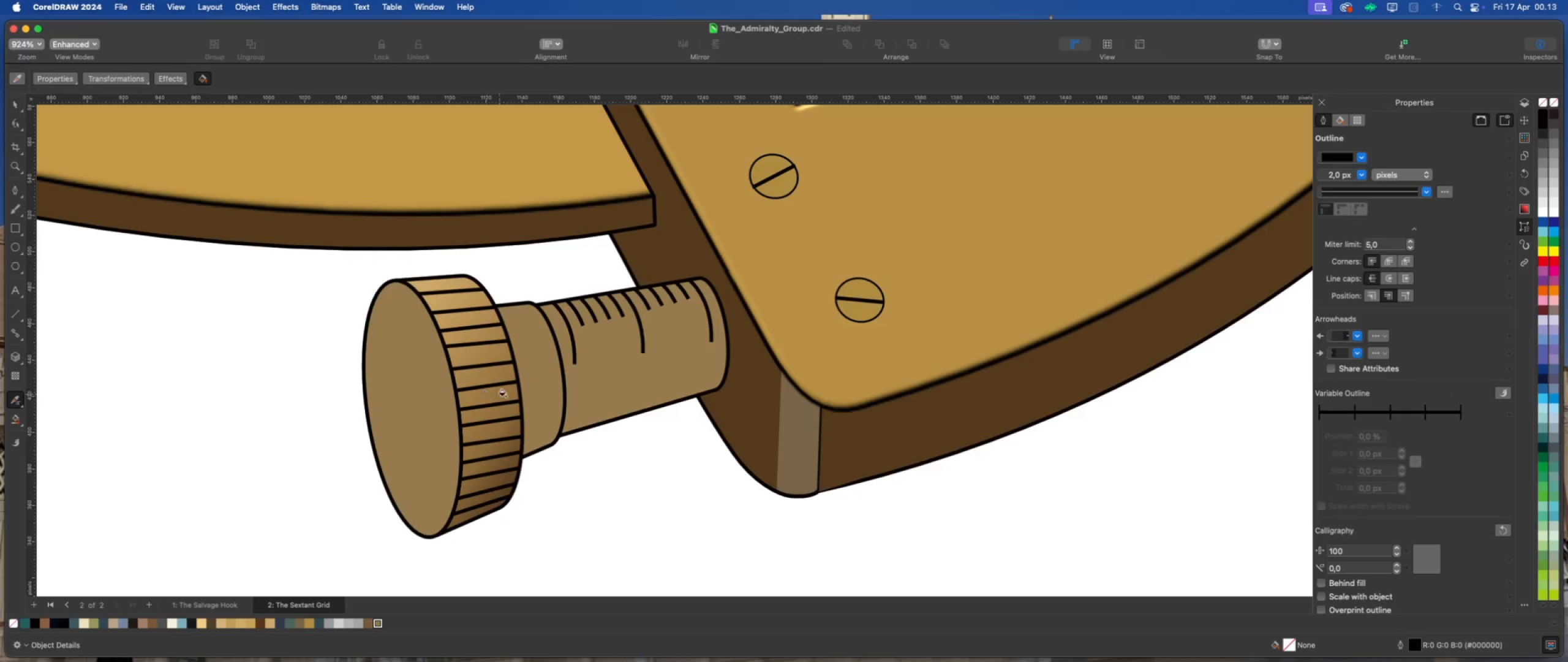 
left_click([538, 381])
 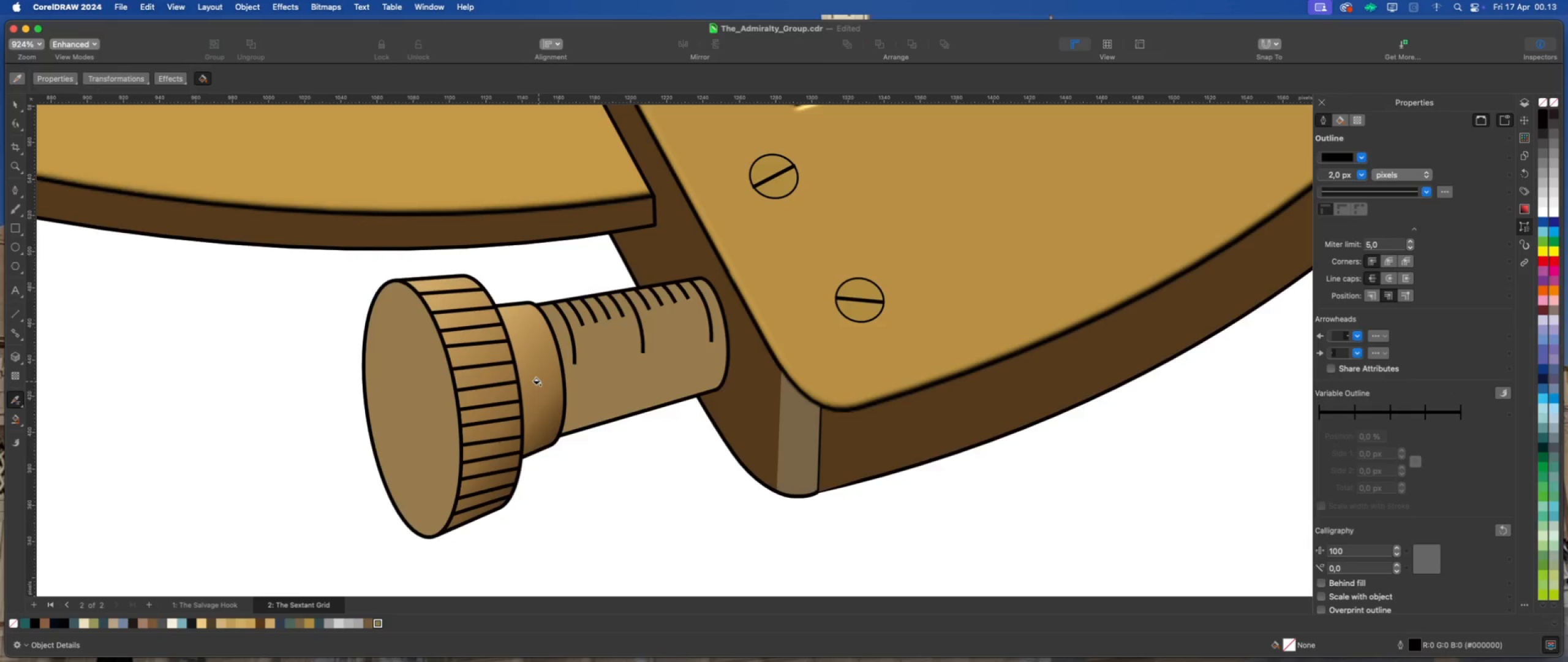 
left_click([606, 392])
 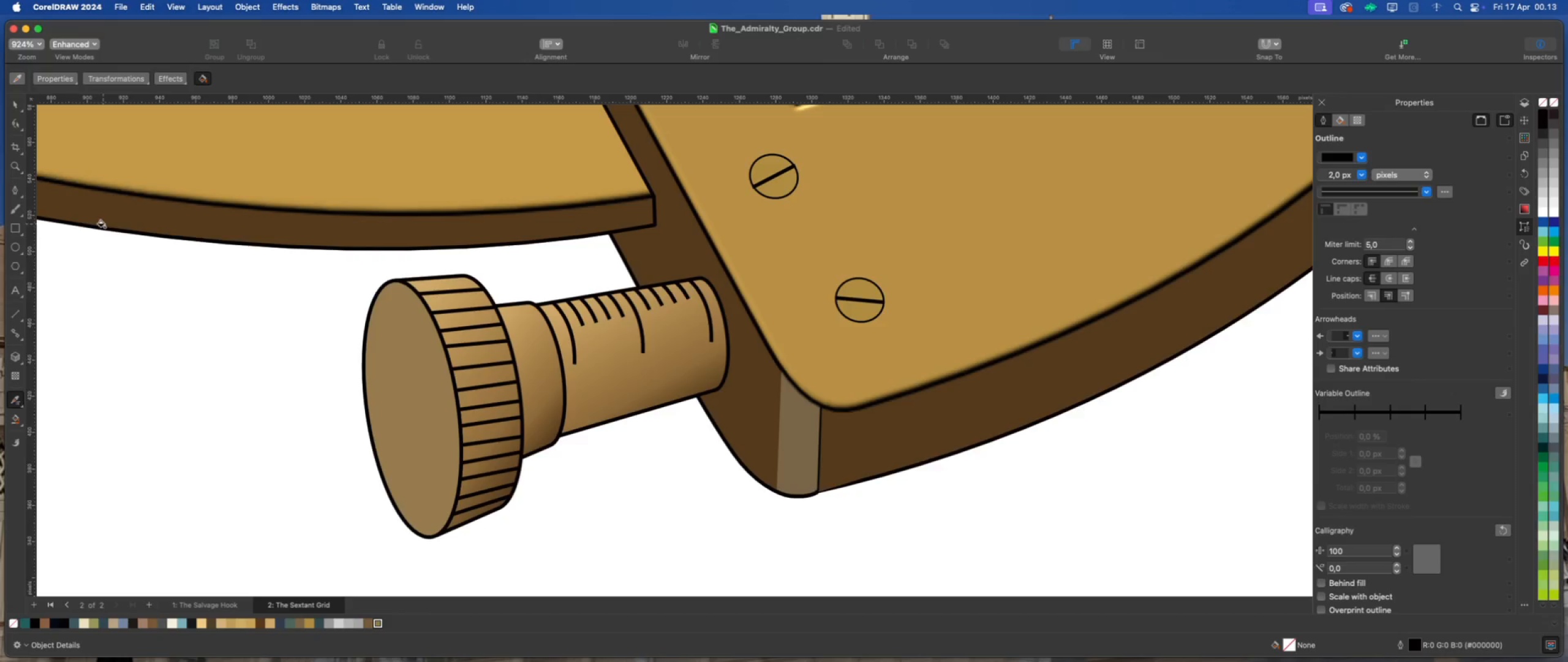 
left_click([16, 105])
 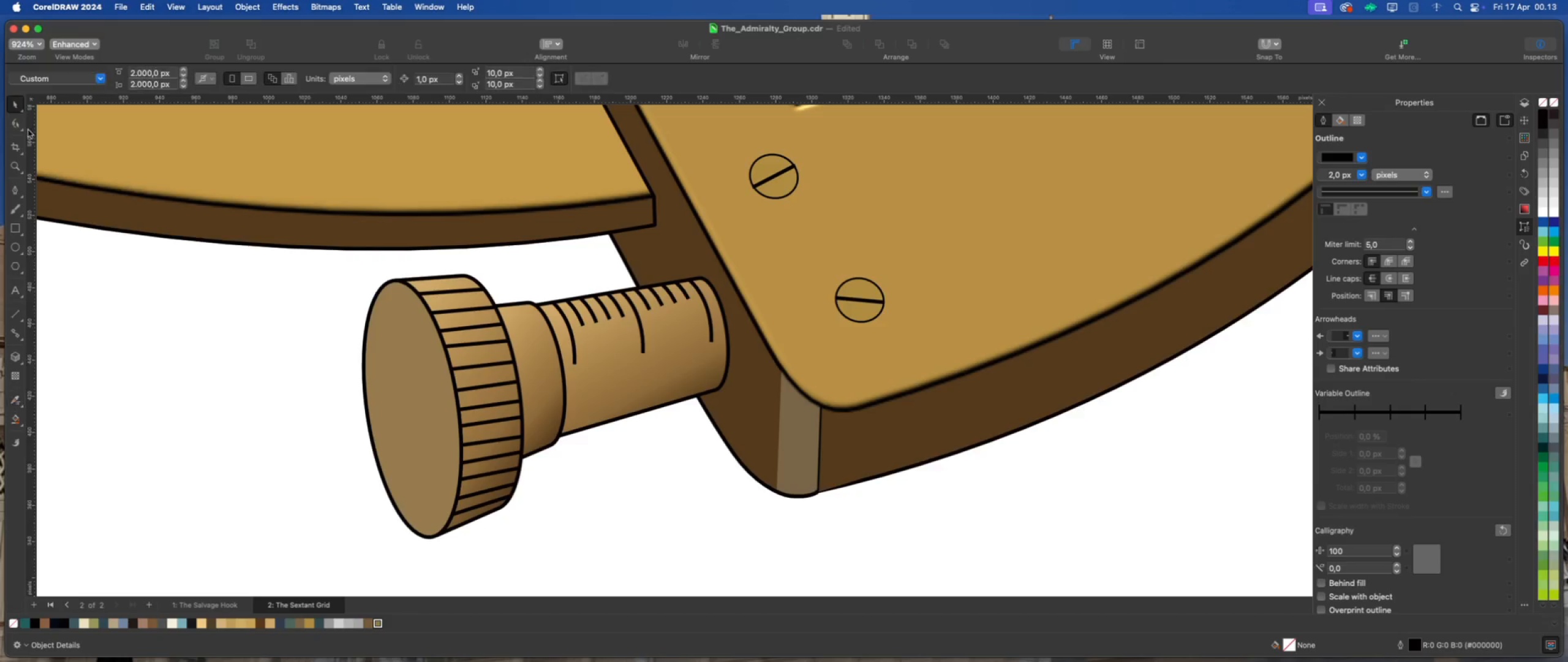 
left_click([195, 289])
 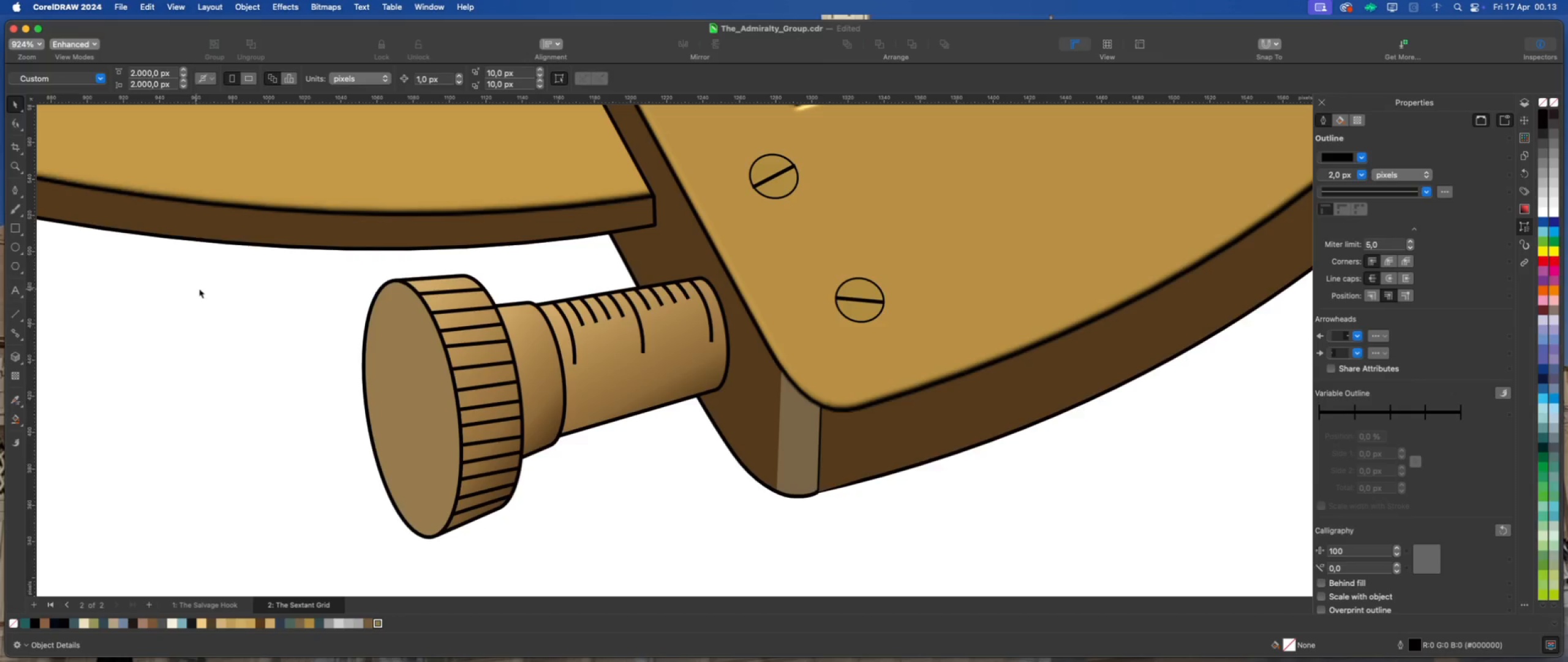 
scroll: coordinate [570, 454], scroll_direction: down, amount: 16.0
 